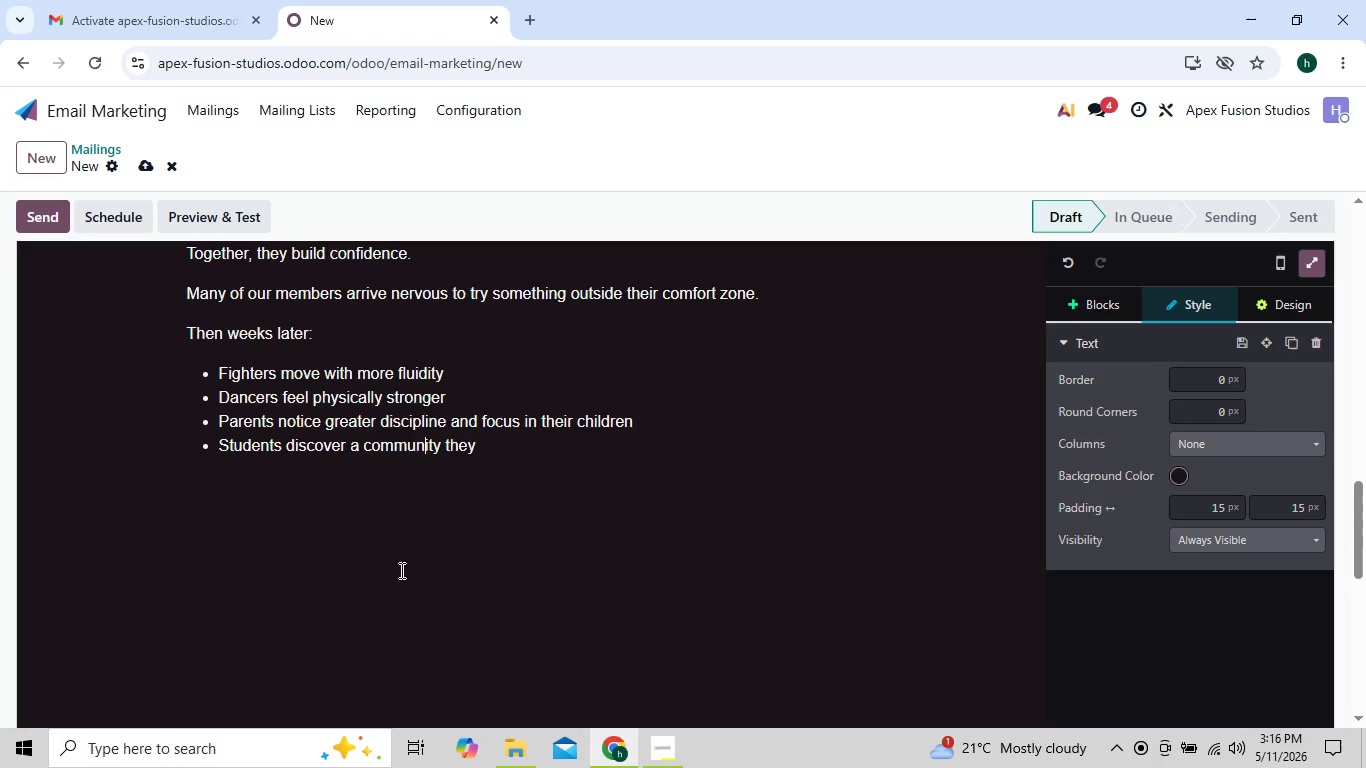 
key(ArrowRight)
 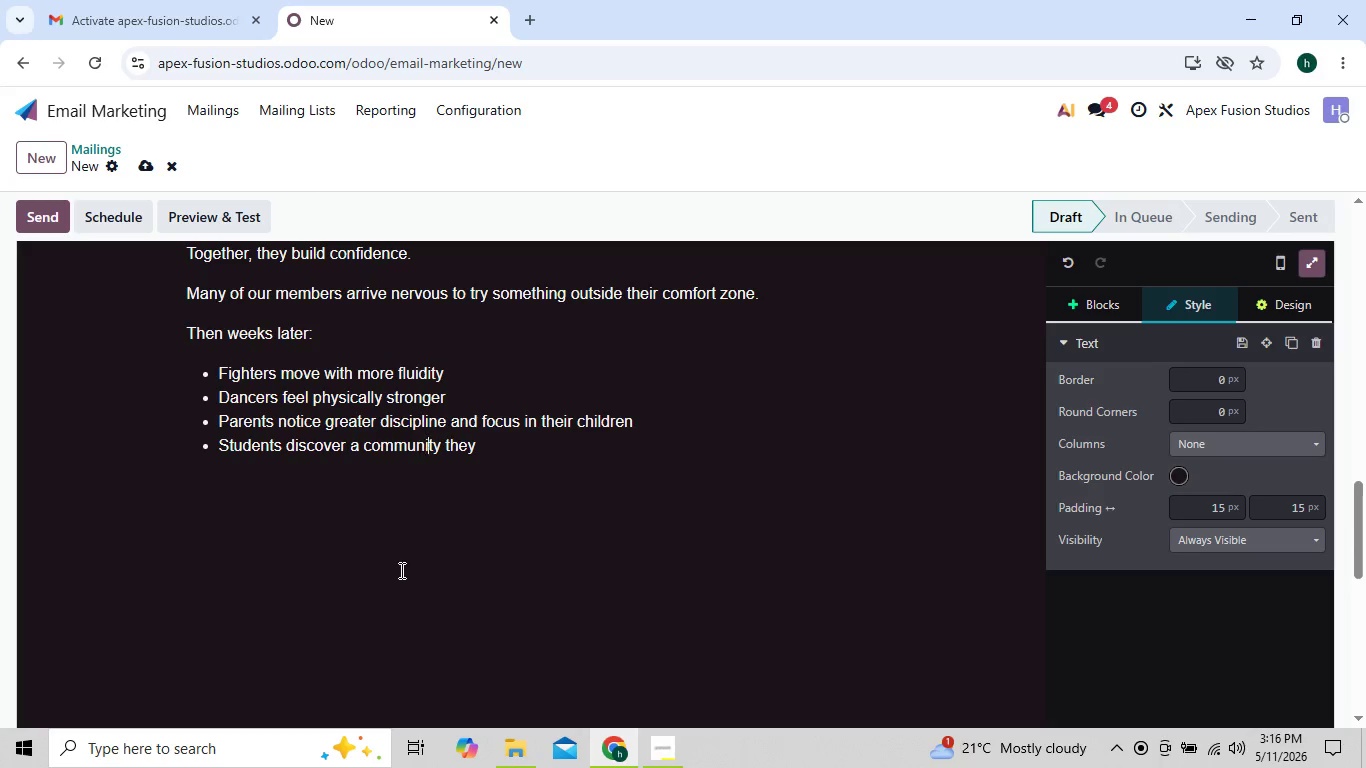 
key(ArrowRight)
 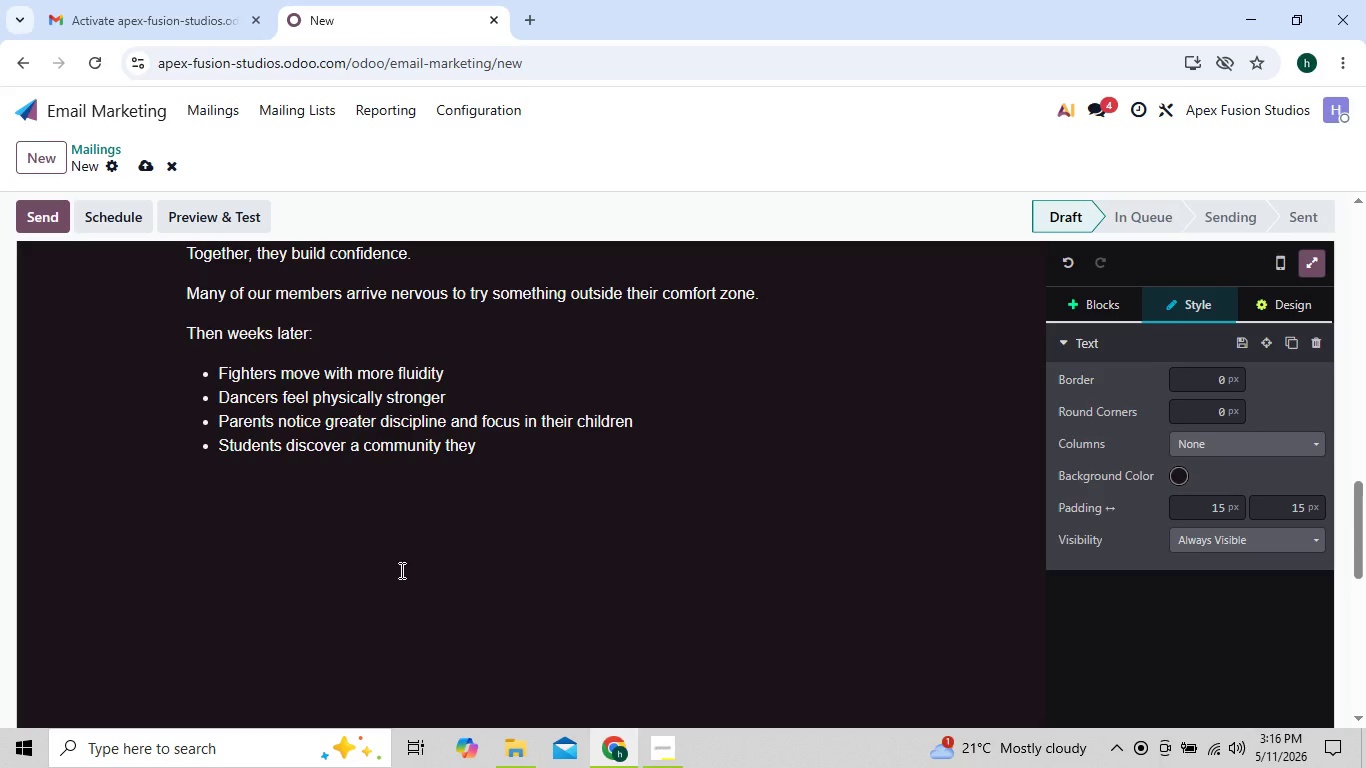 
key(ArrowRight)
 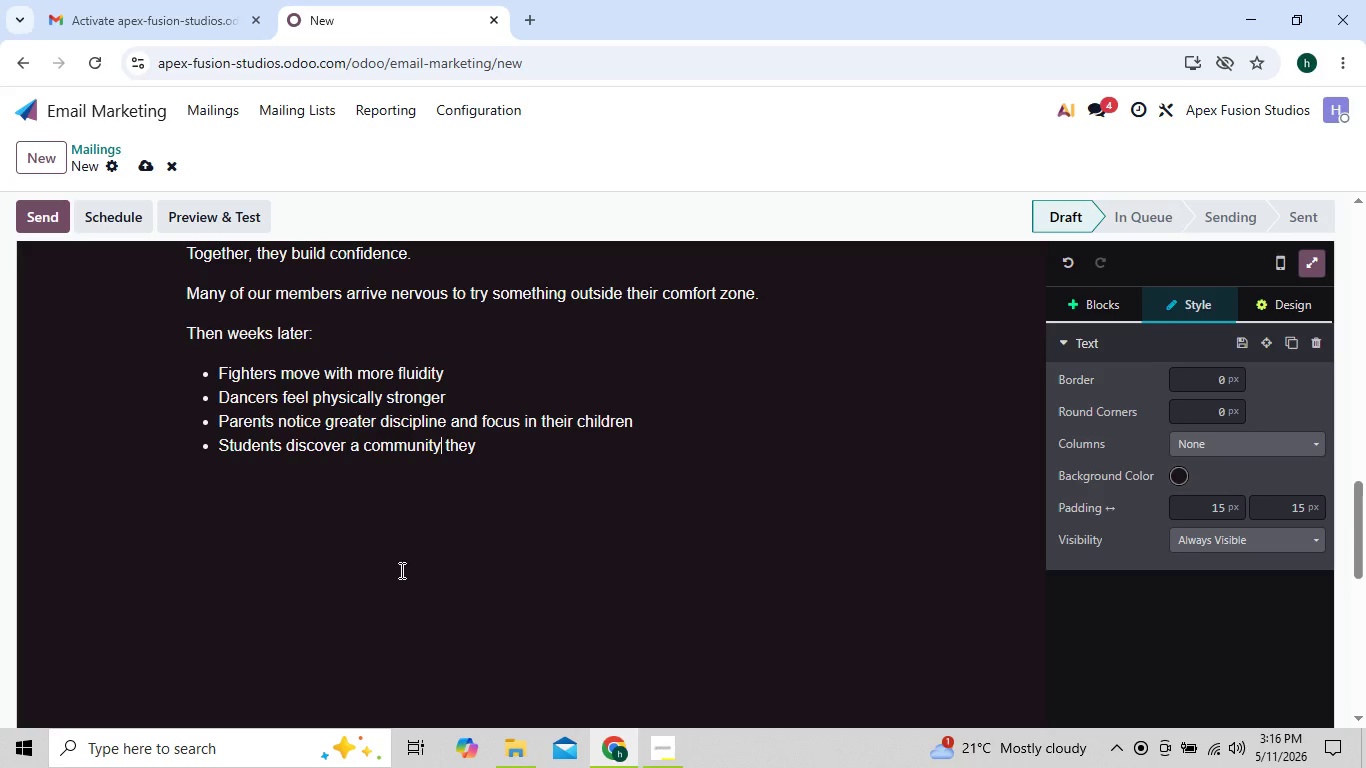 
key(ArrowRight)
 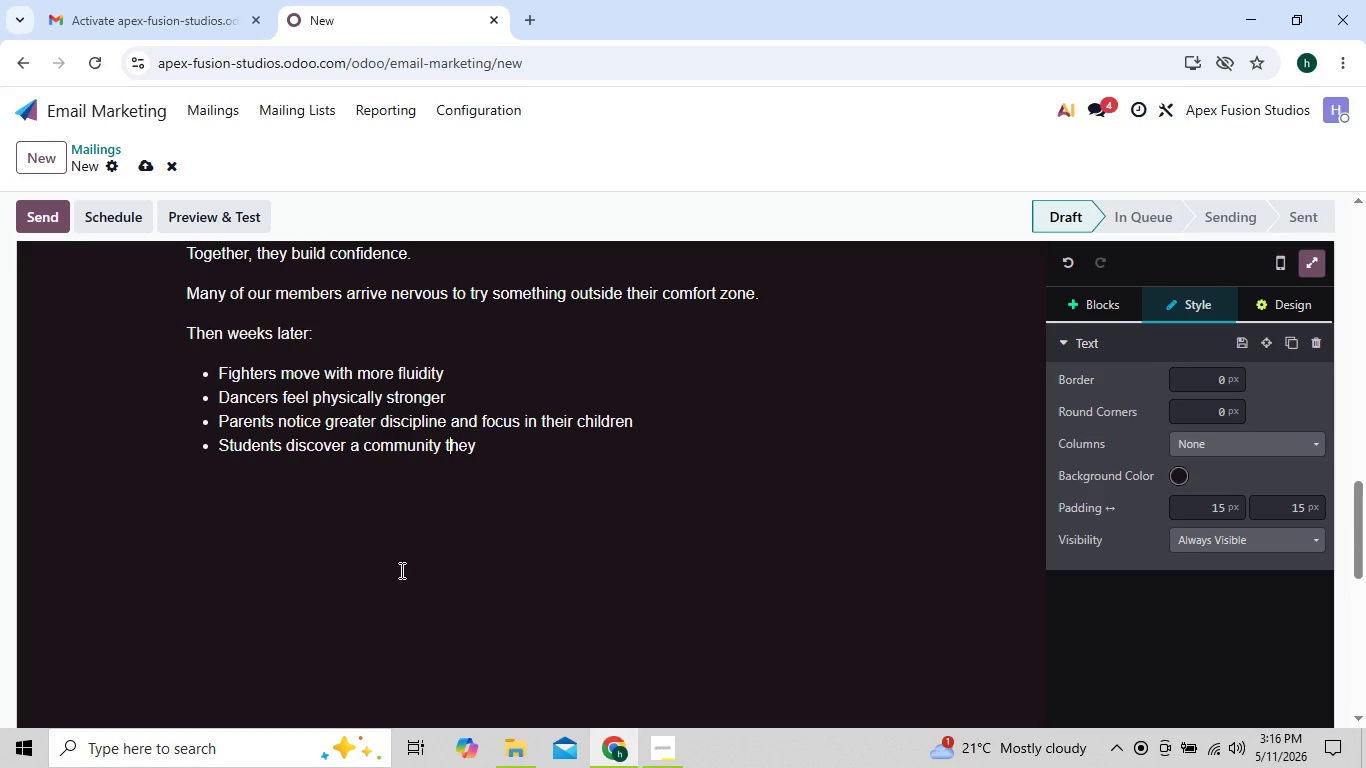 
key(ArrowRight)
 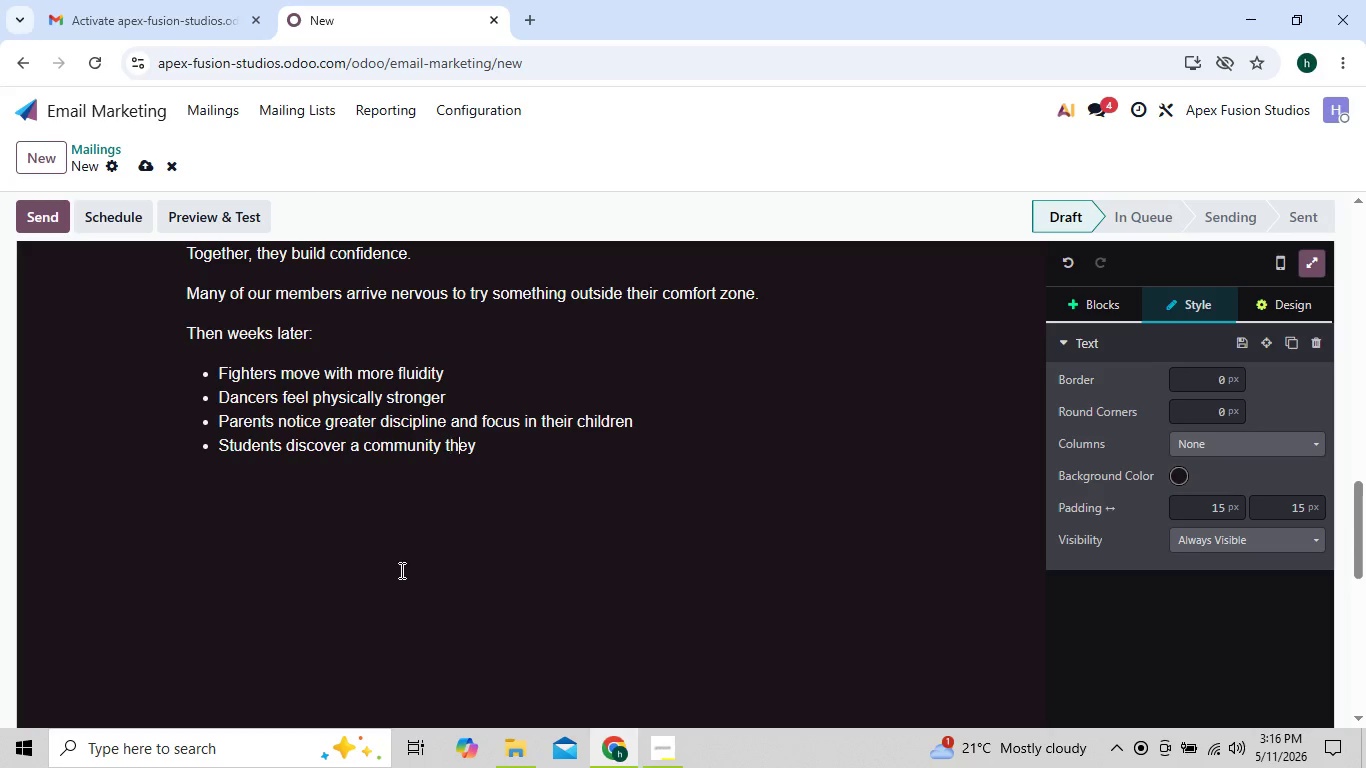 
key(ArrowRight)
 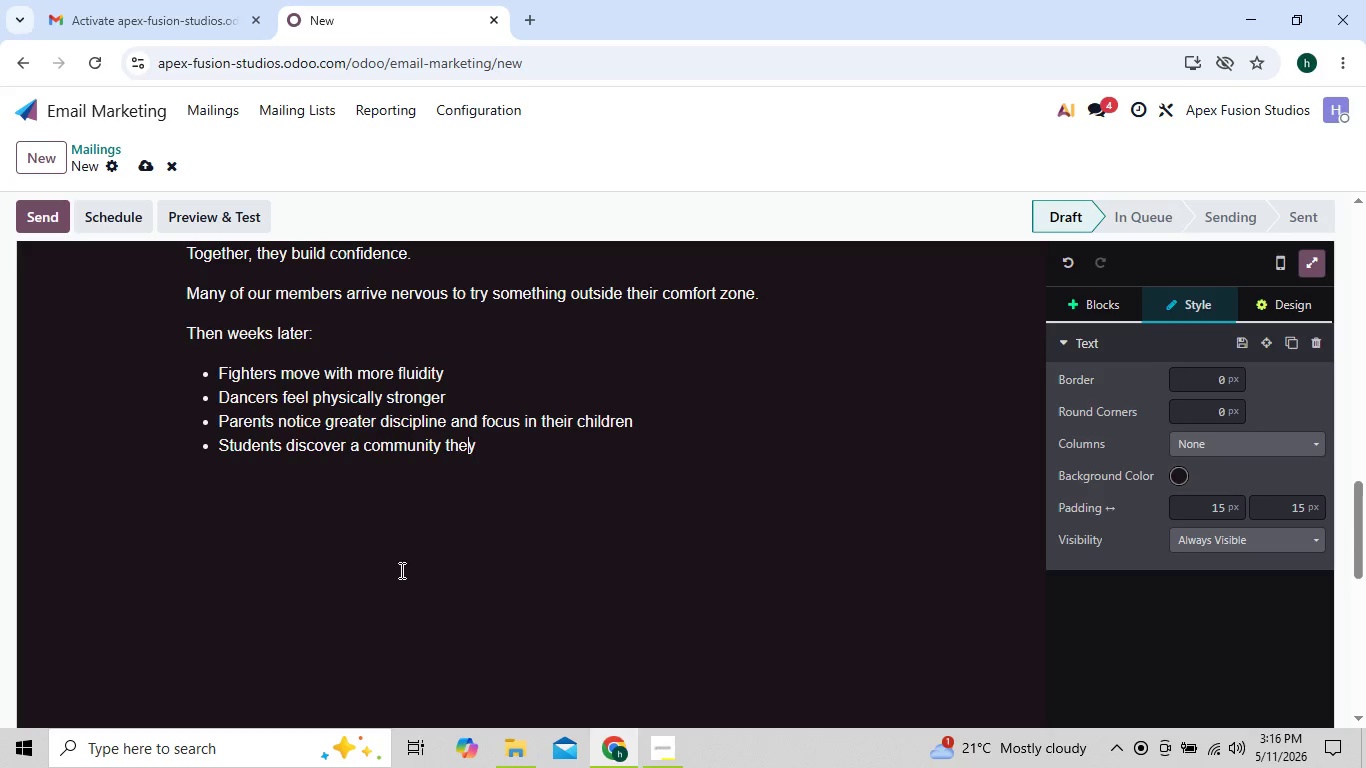 
key(ArrowRight)
 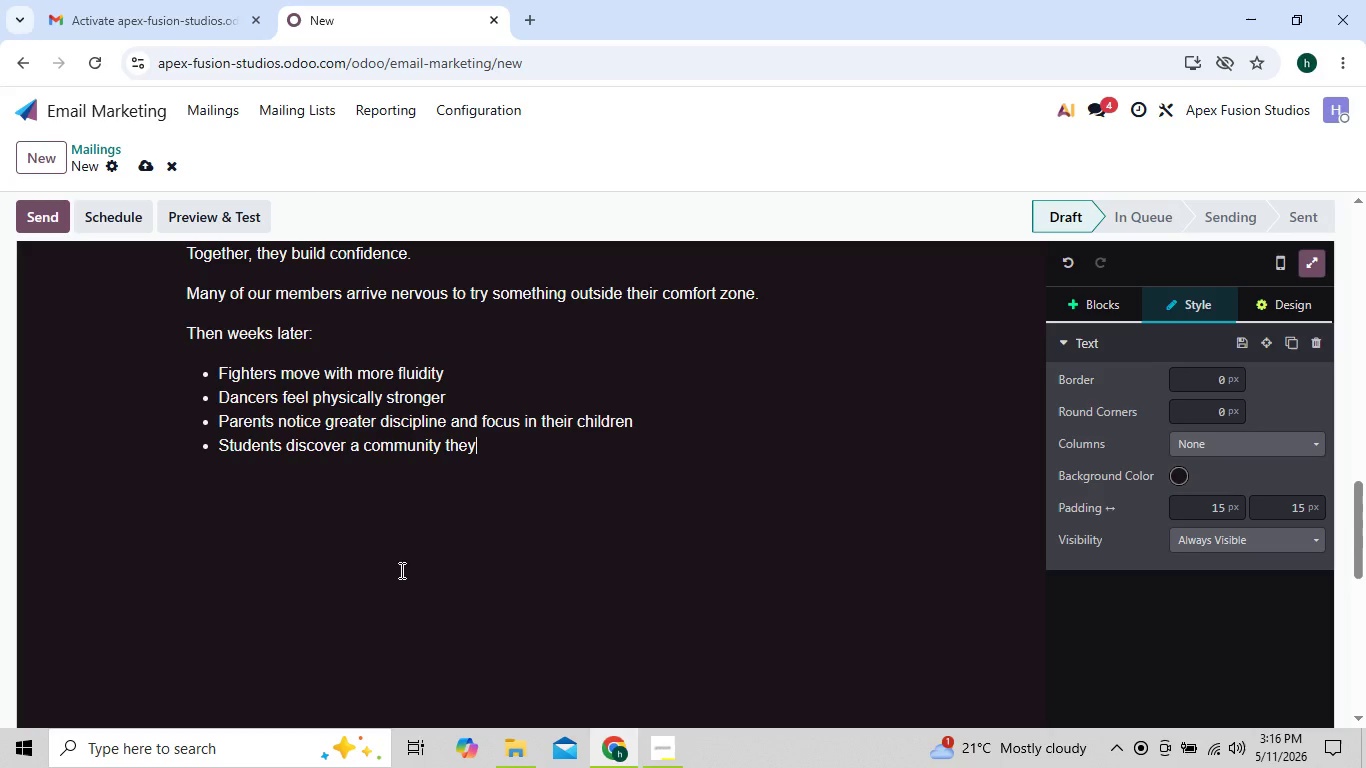 
key(ArrowRight)
 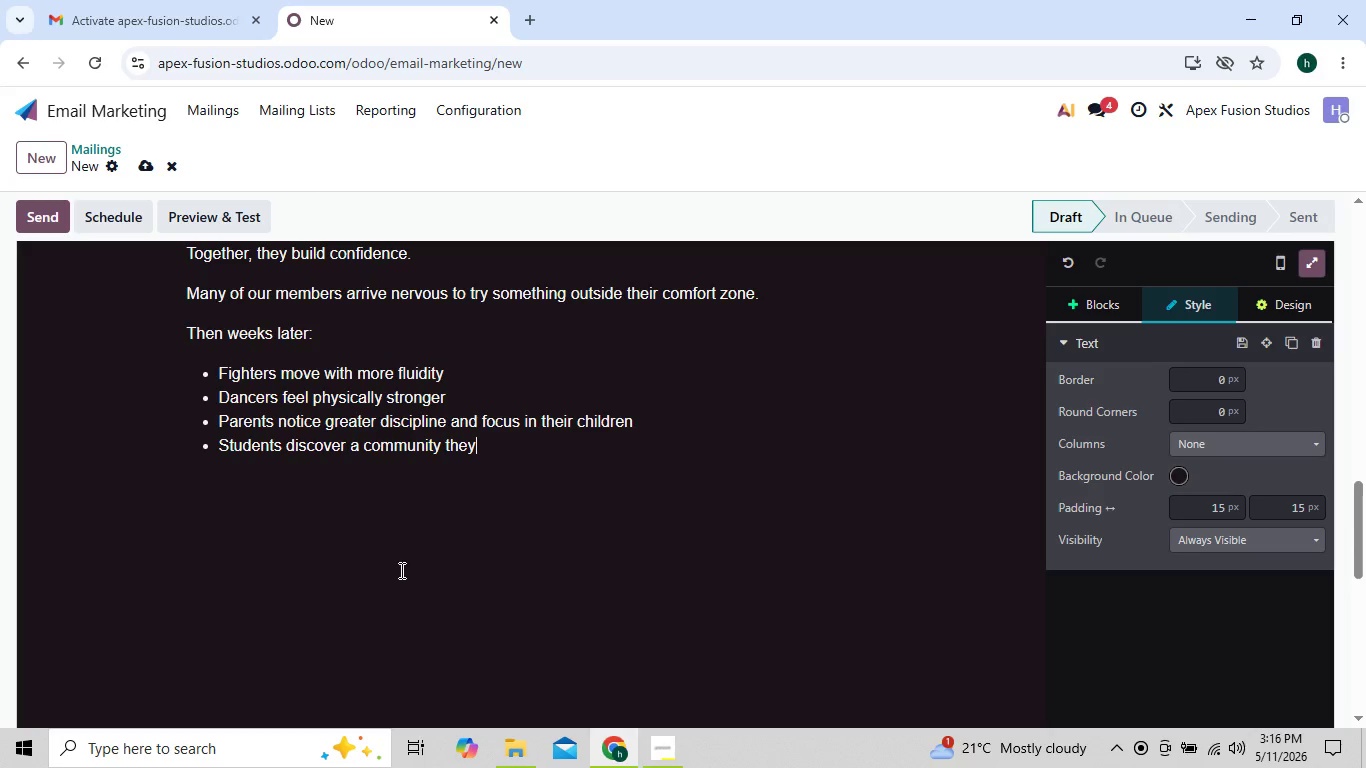 
type( genuinely)
 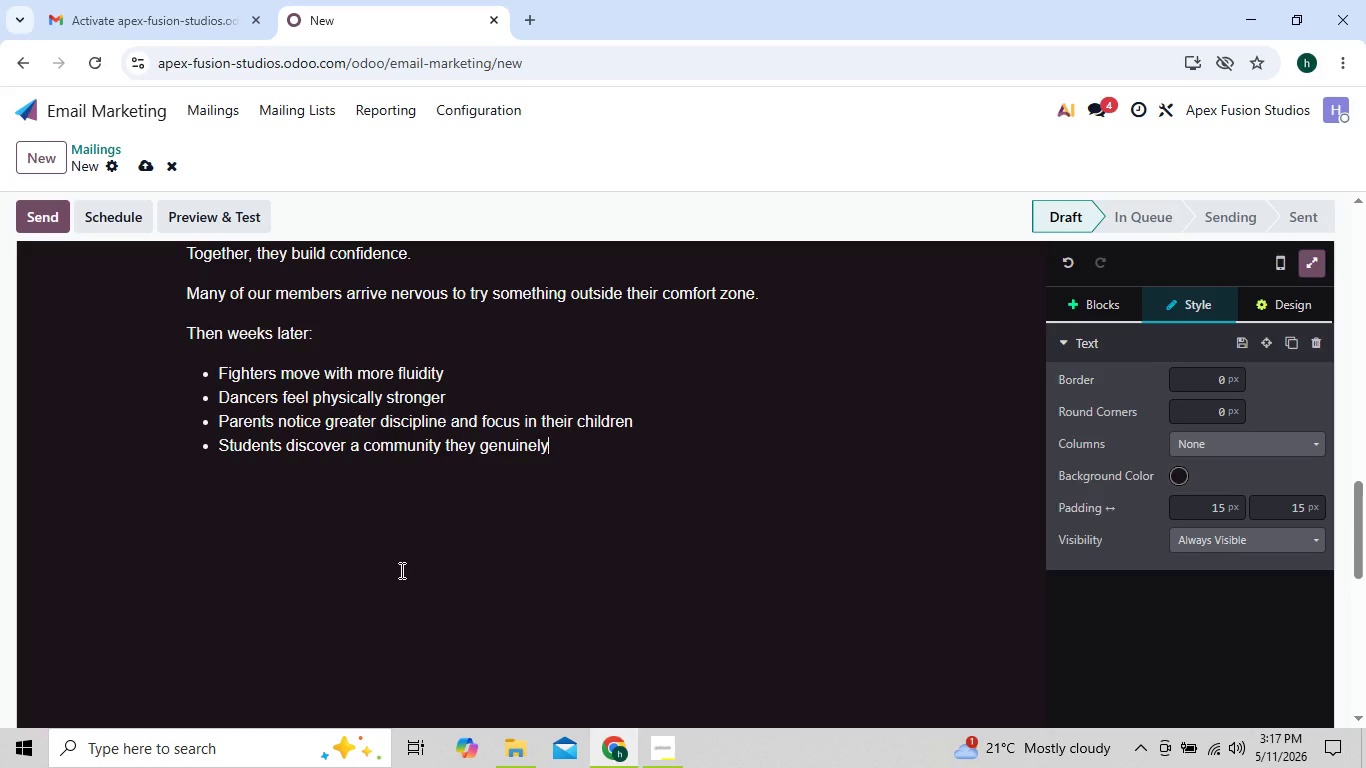 
key(ArrowLeft)
 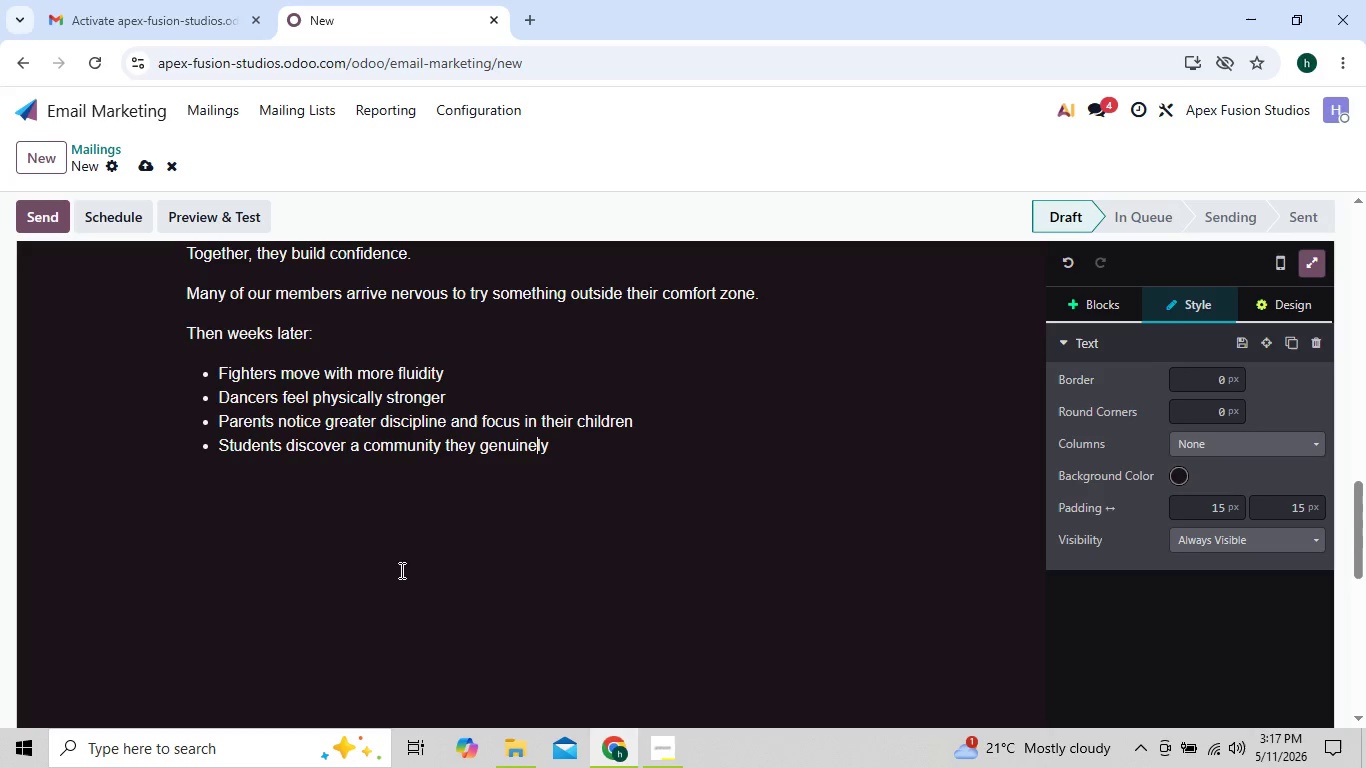 
key(ArrowLeft)
 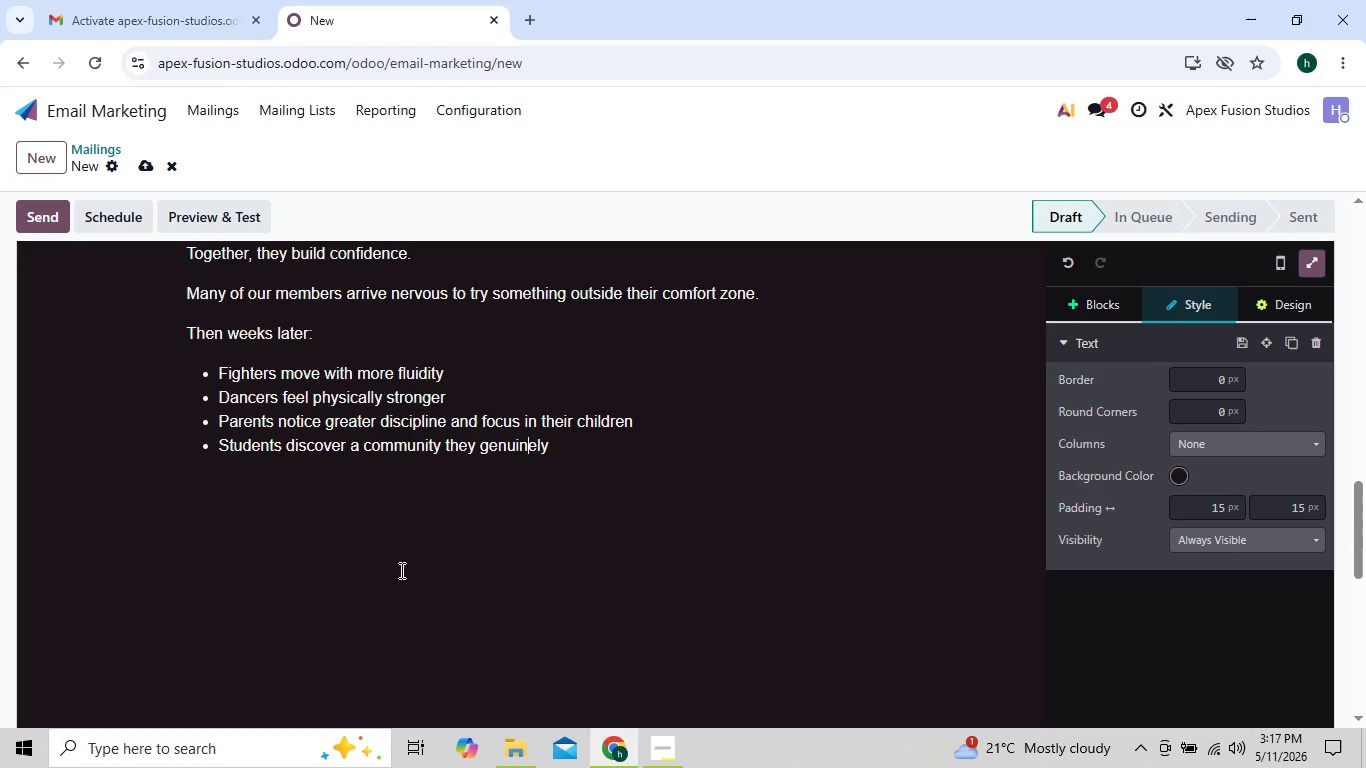 
key(ArrowLeft)
 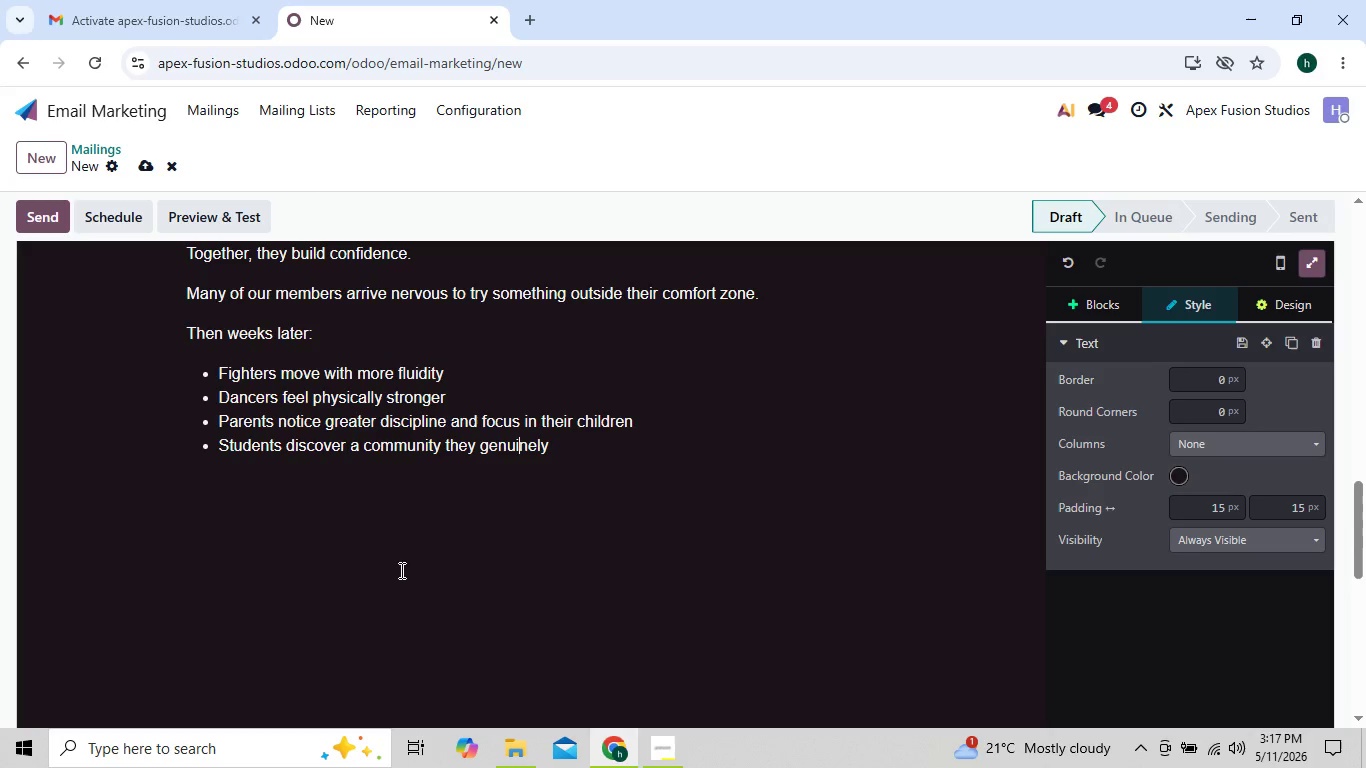 
key(ArrowLeft)
 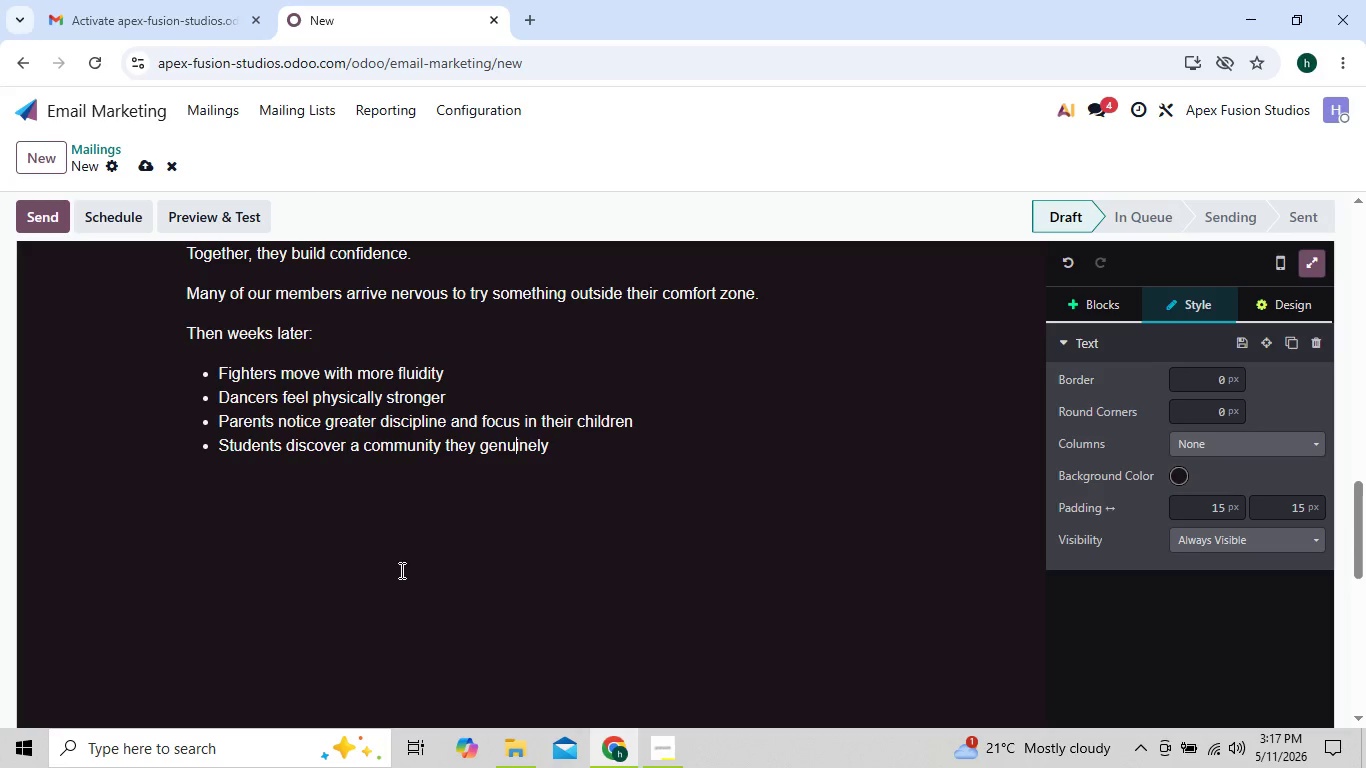 
key(ArrowLeft)
 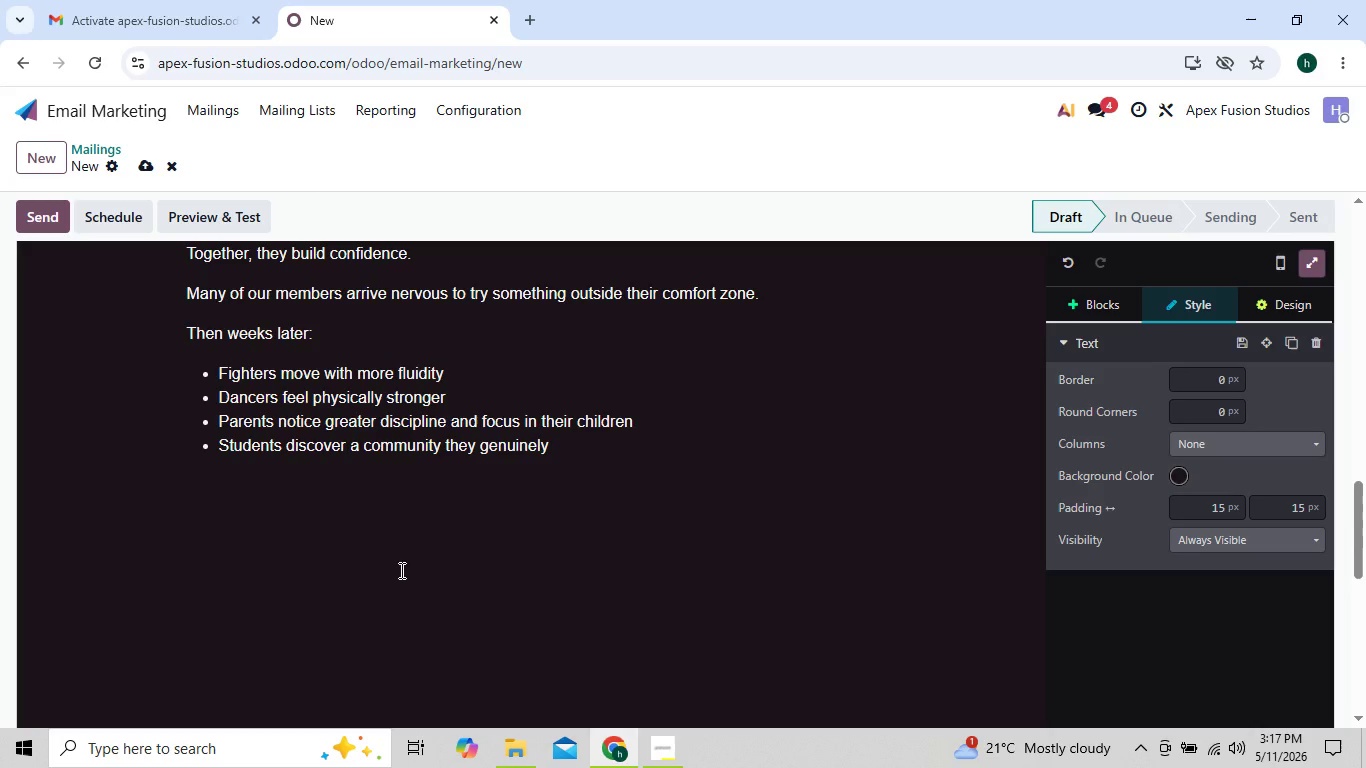 
key(ArrowRight)
 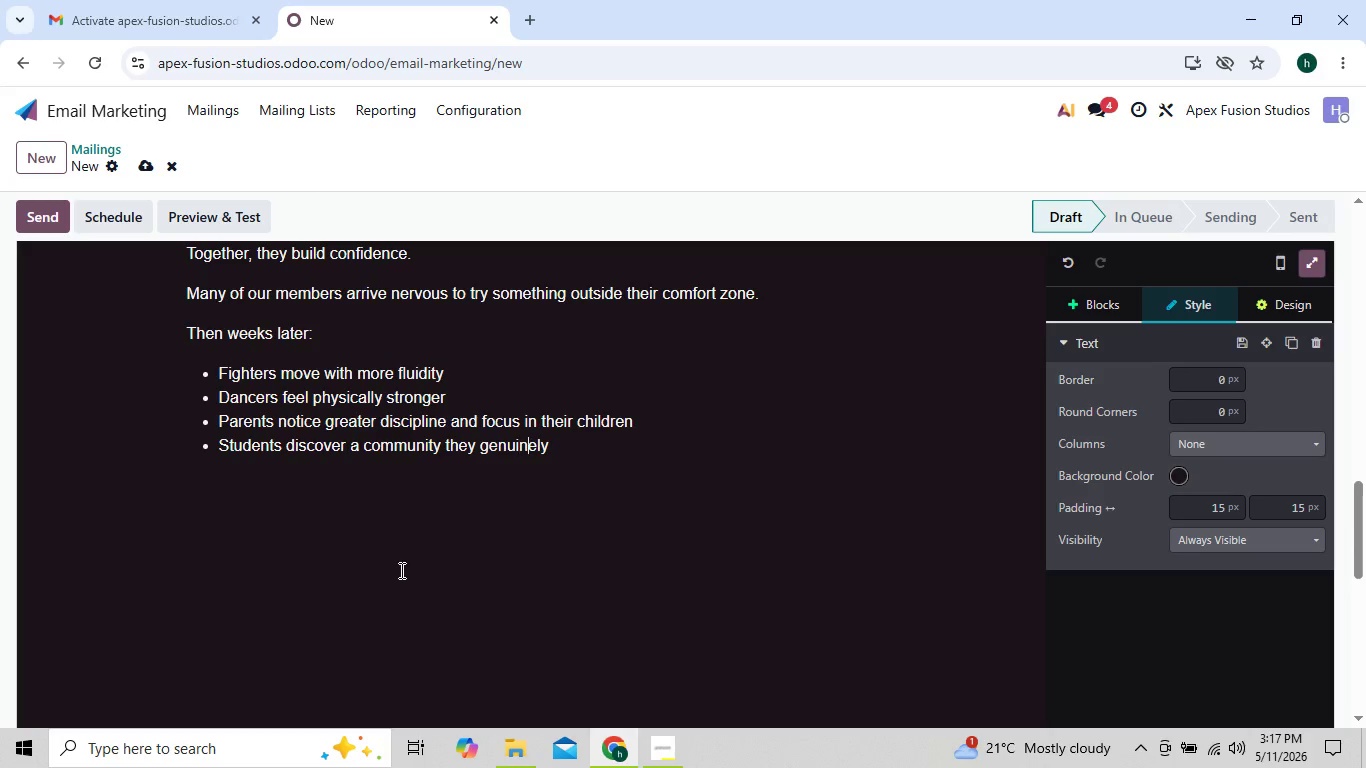 
key(ArrowRight)
 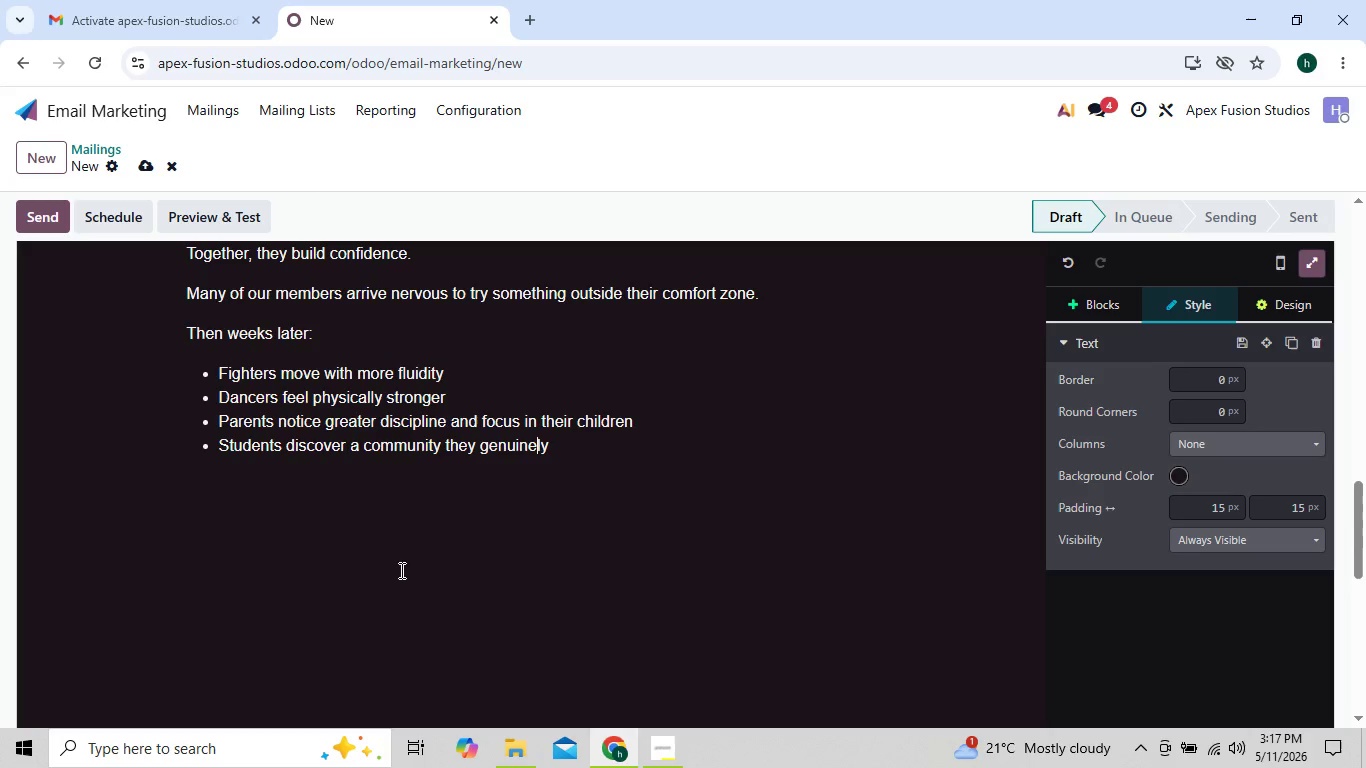 
key(ArrowRight)
 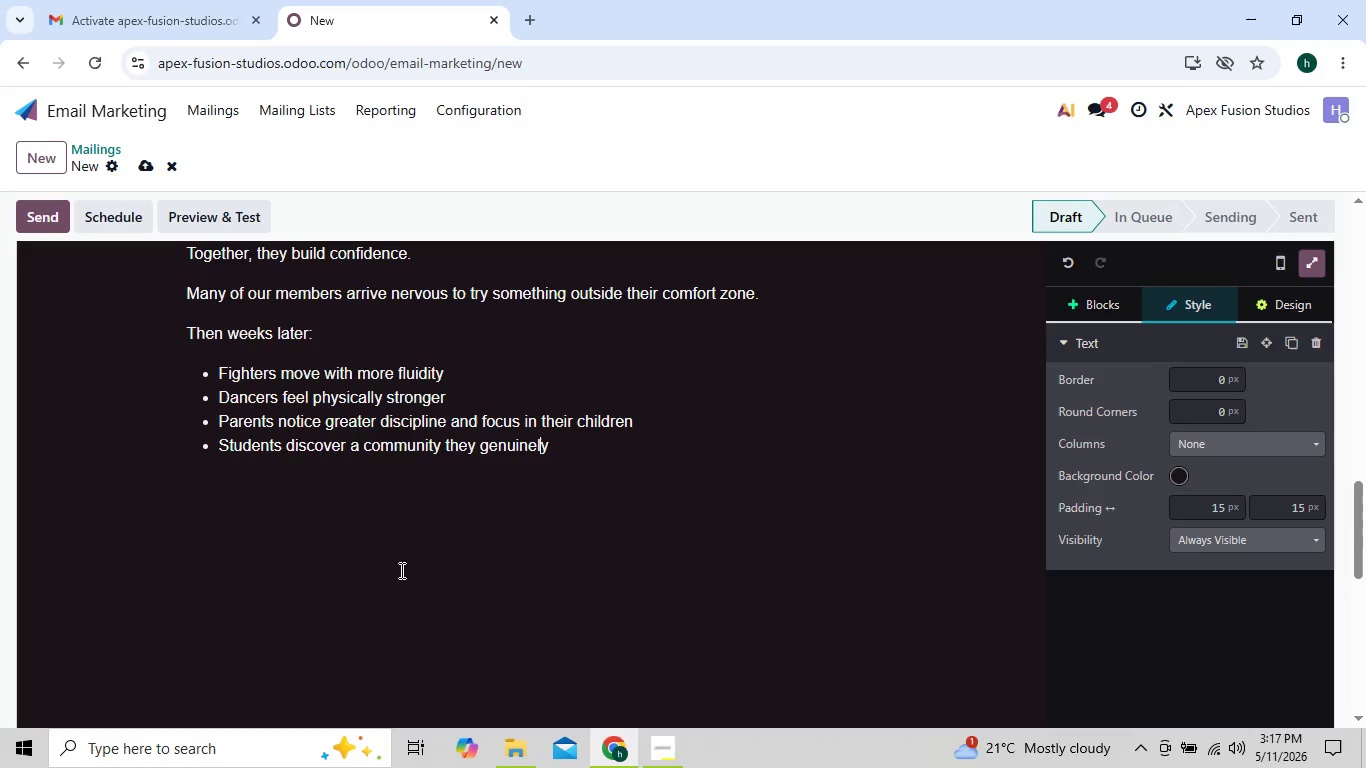 
key(ArrowRight)
 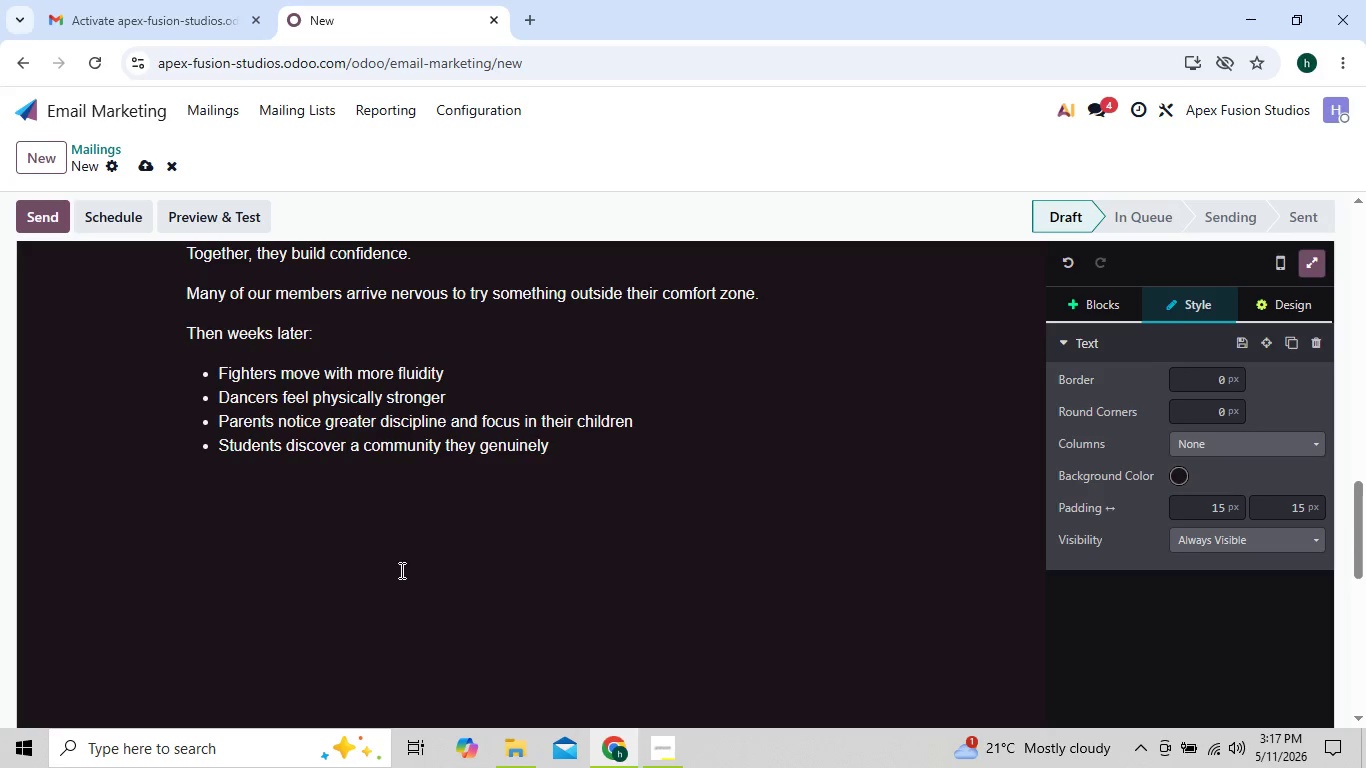 
key(ArrowRight)
 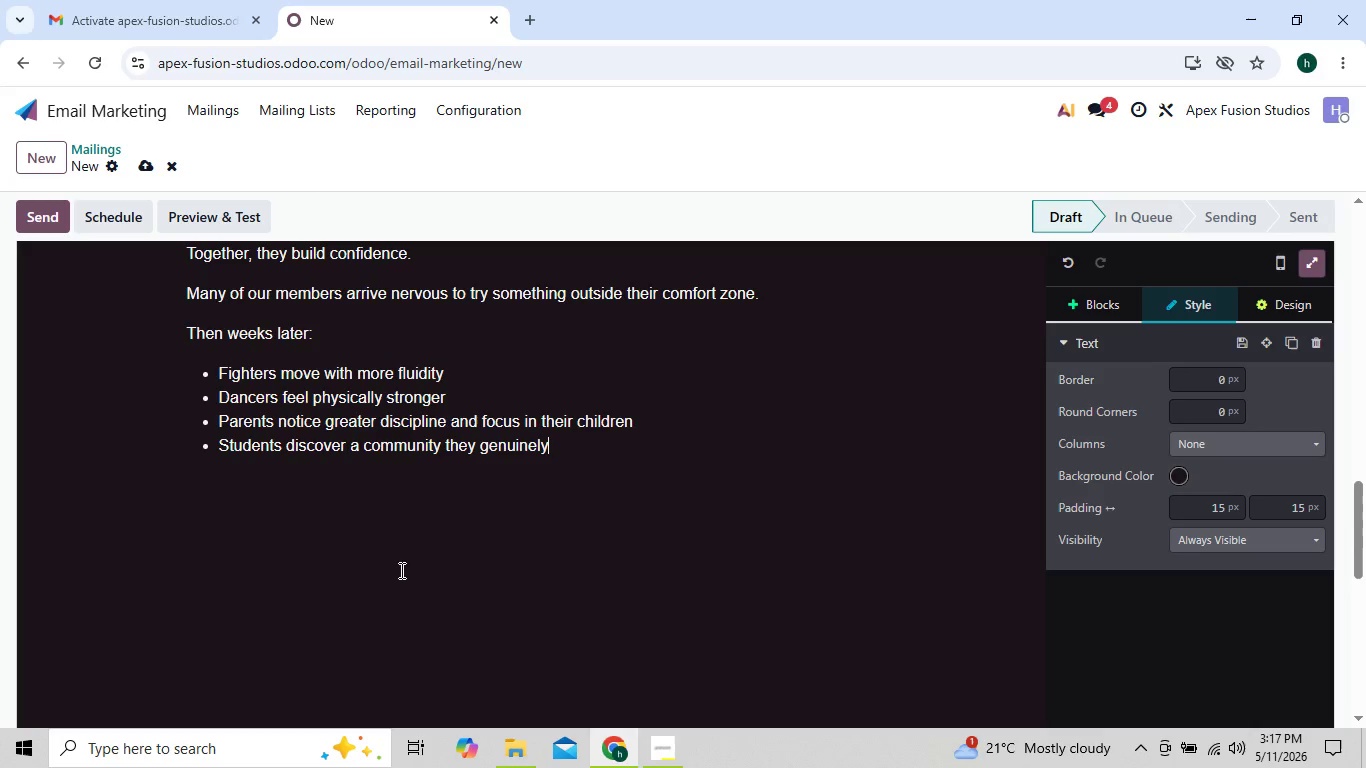 
type( engoy being part)
 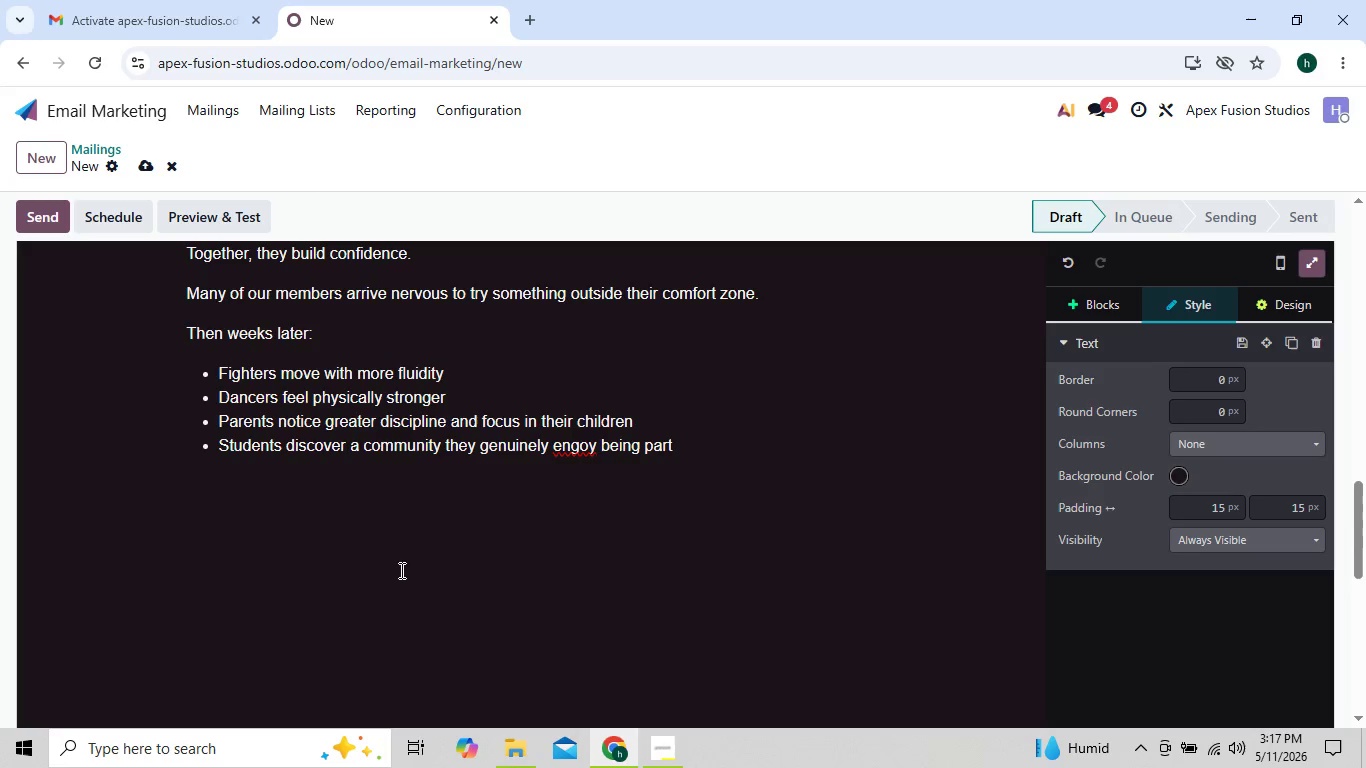 
key(ArrowLeft)
 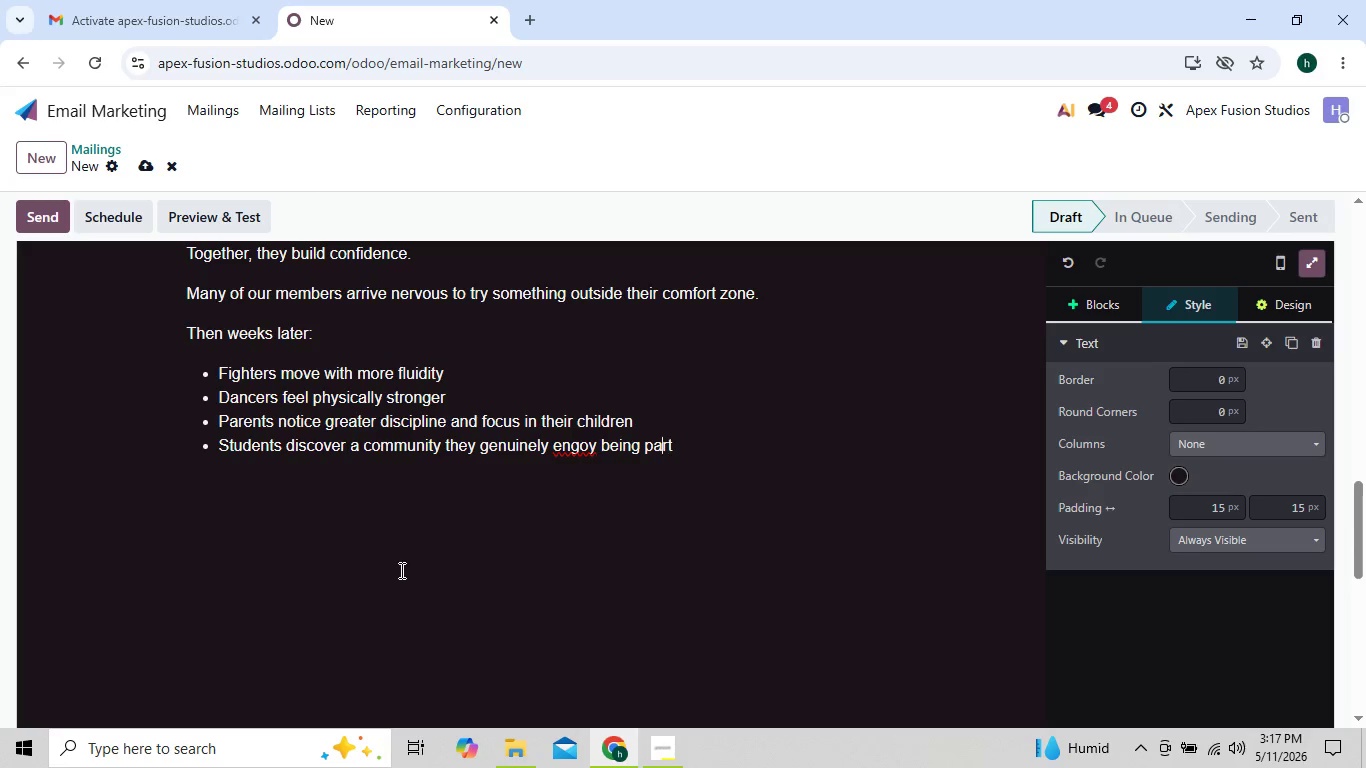 
key(ArrowLeft)
 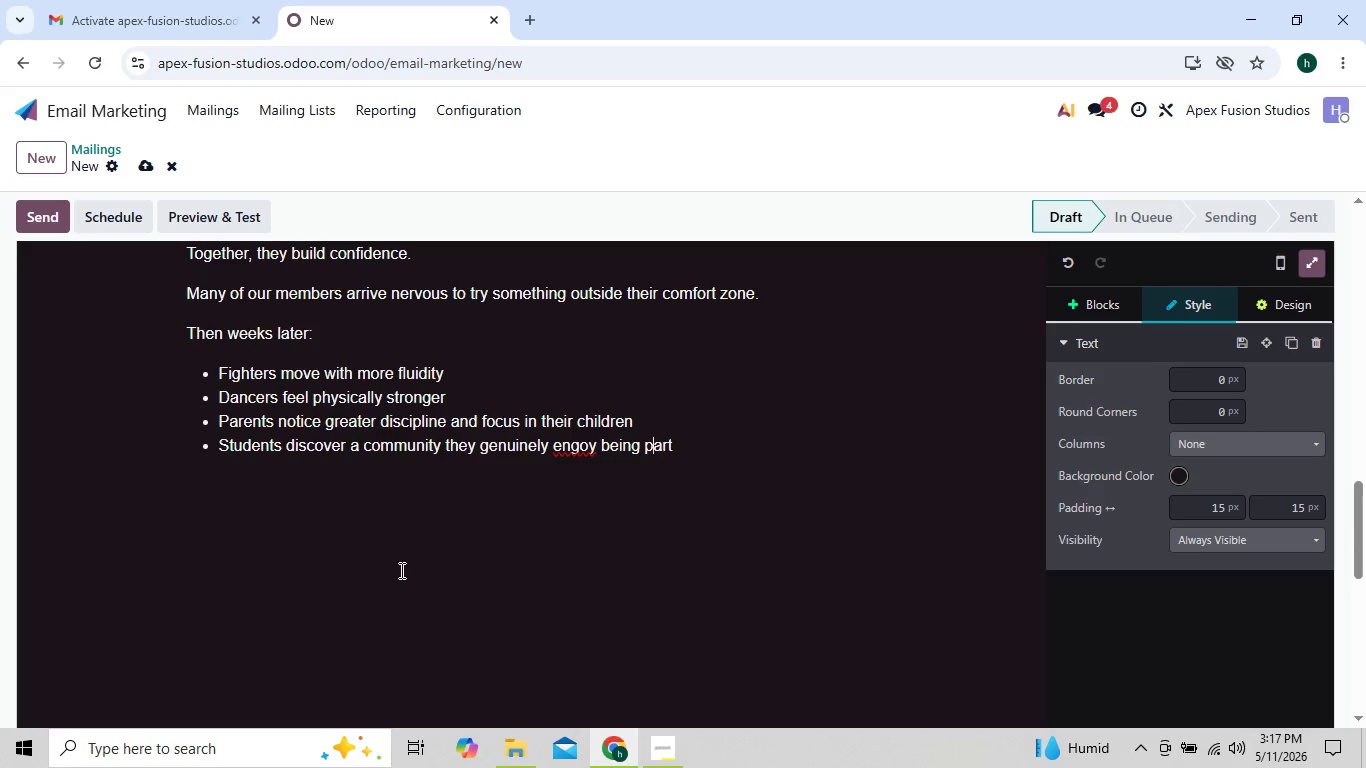 
key(ArrowLeft)
 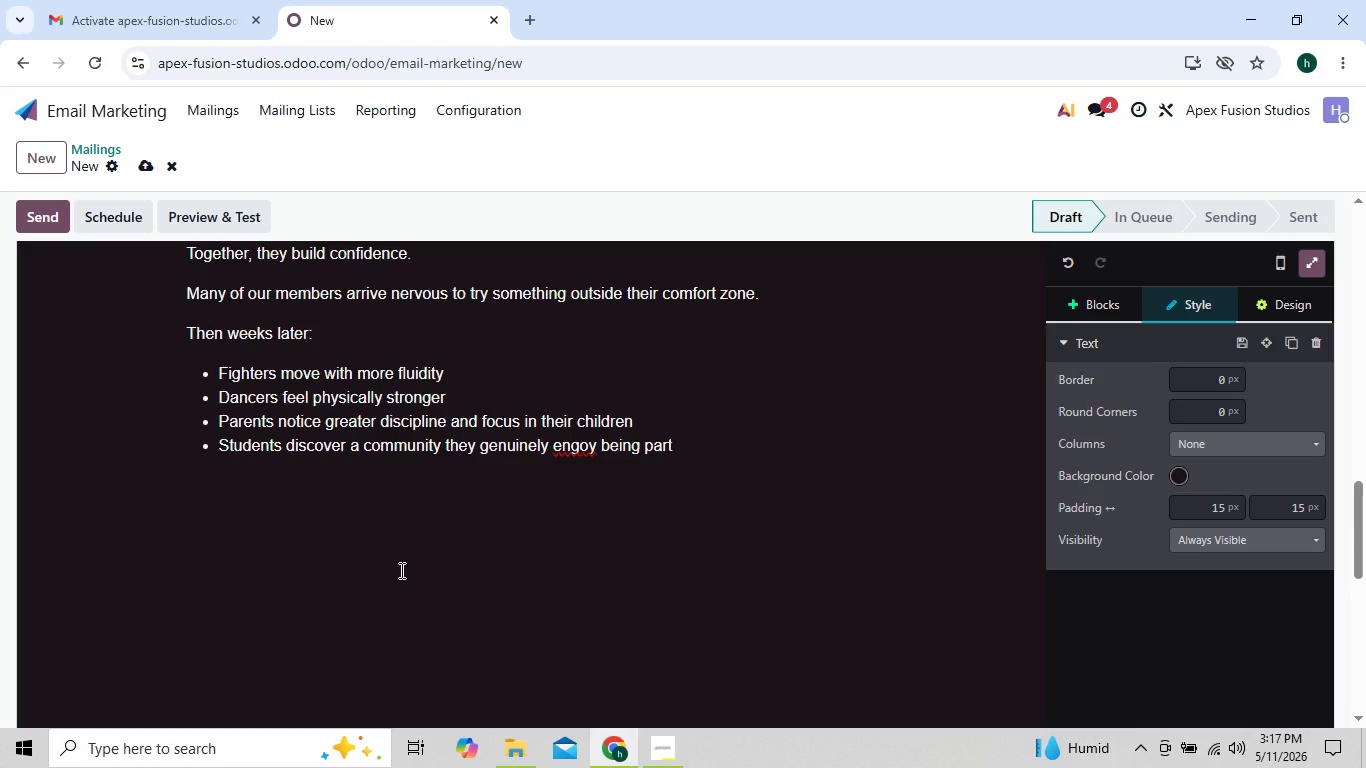 
key(ArrowLeft)
 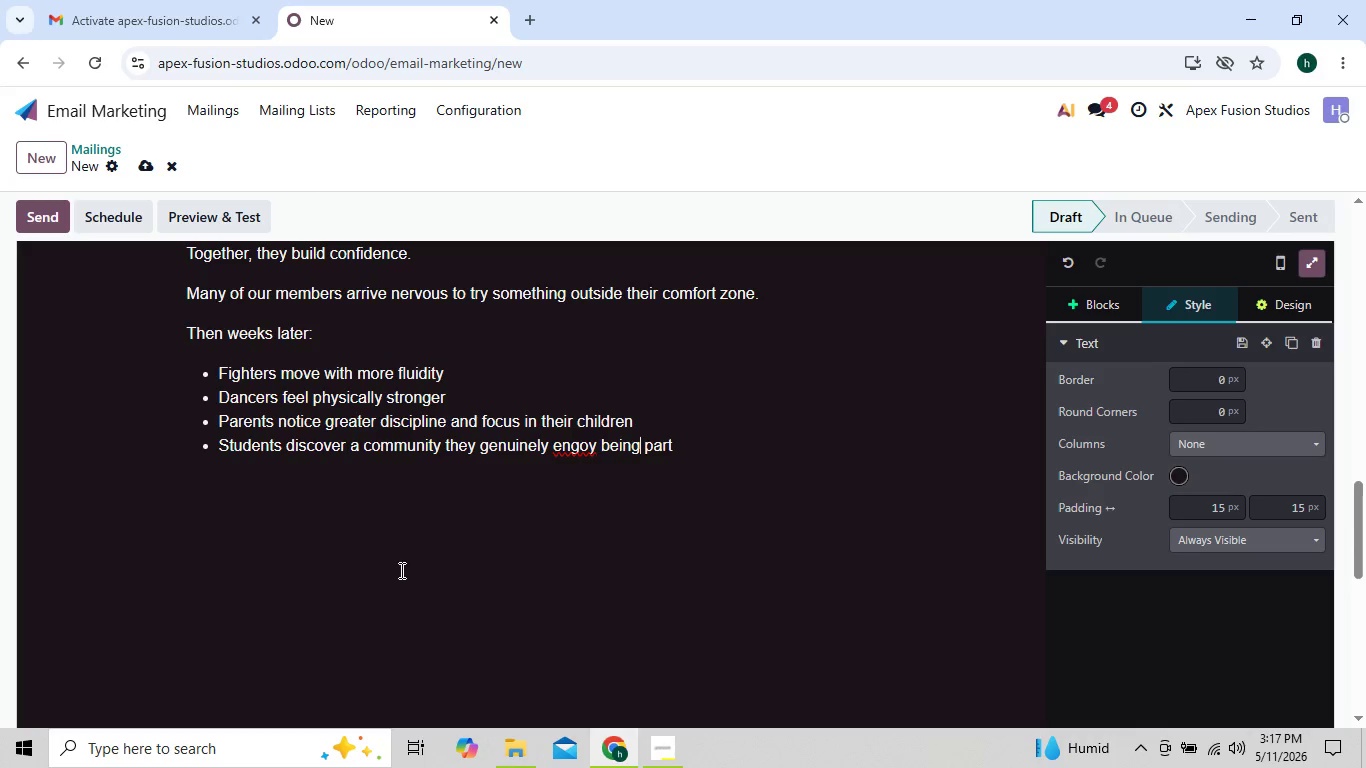 
key(ArrowLeft)
 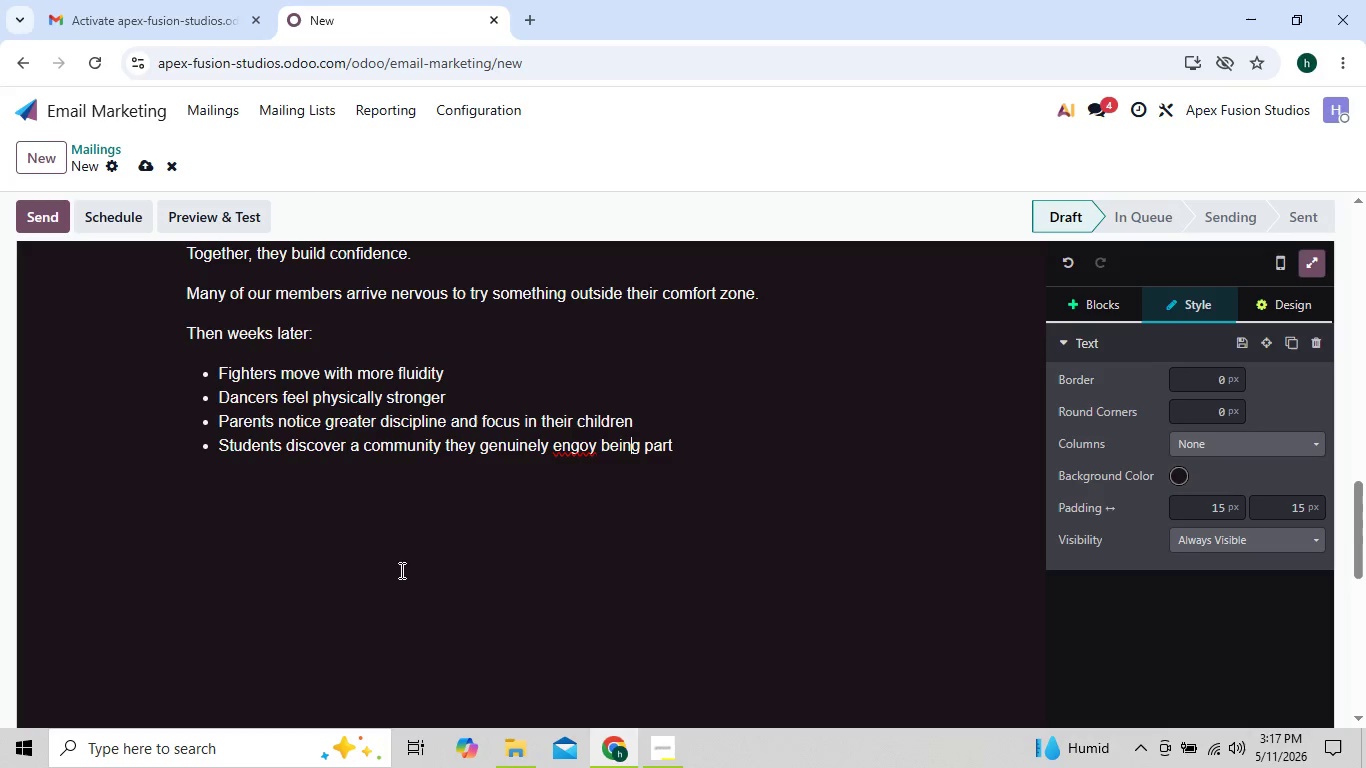 
key(ArrowLeft)
 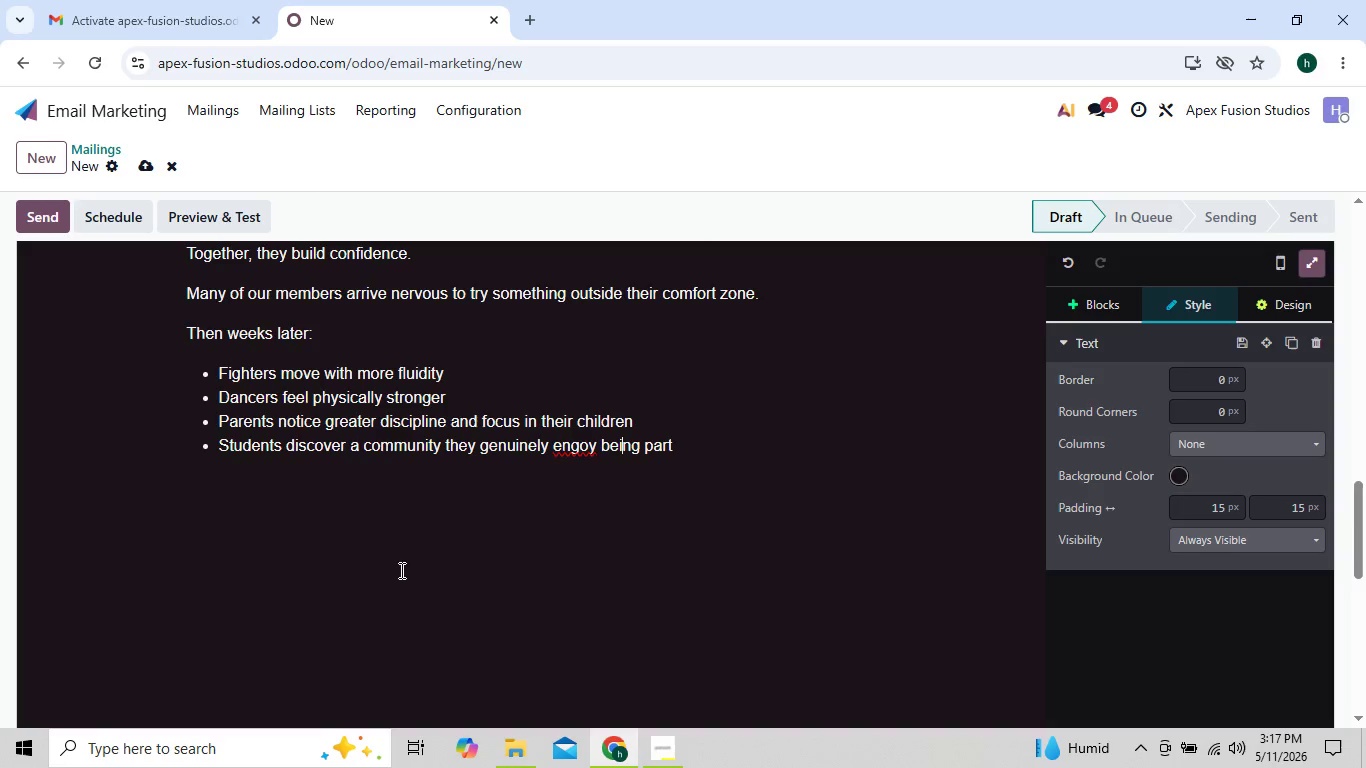 
key(ArrowLeft)
 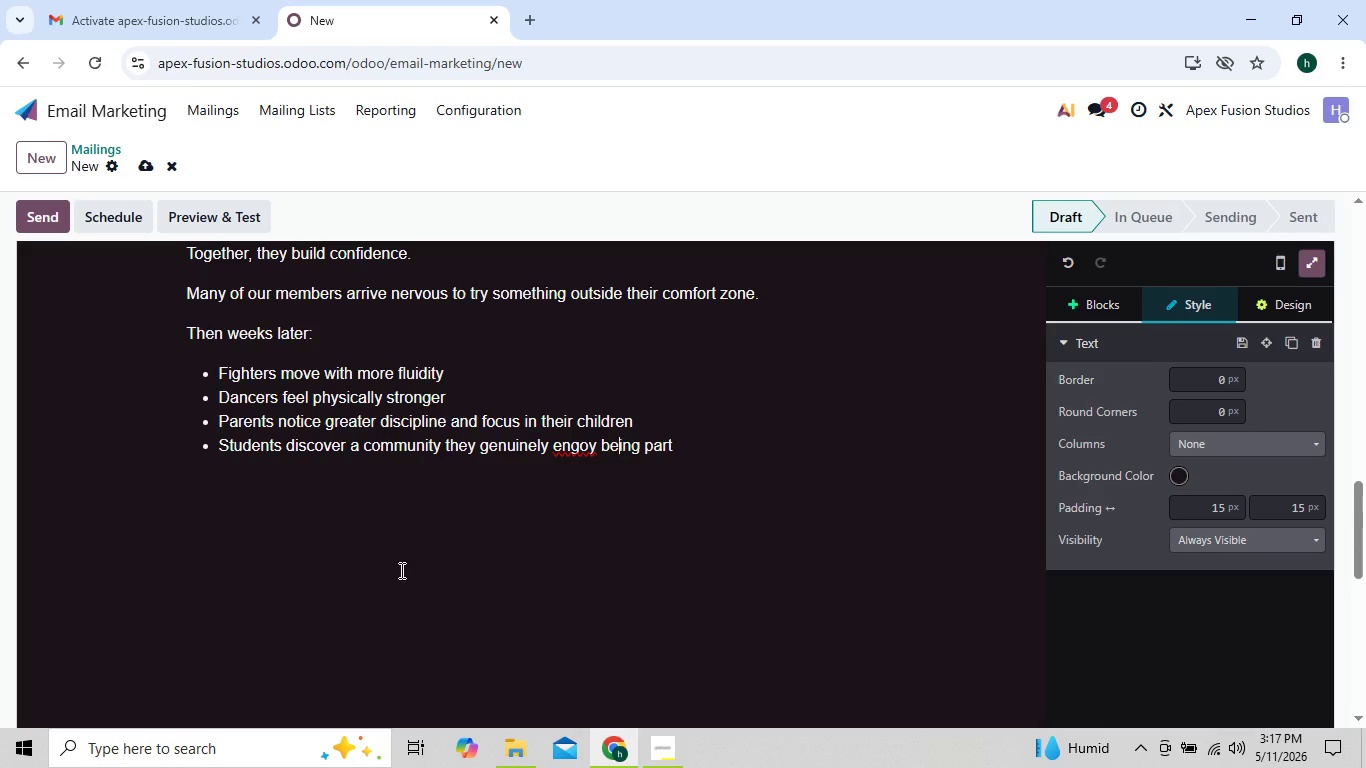 
key(ArrowLeft)
 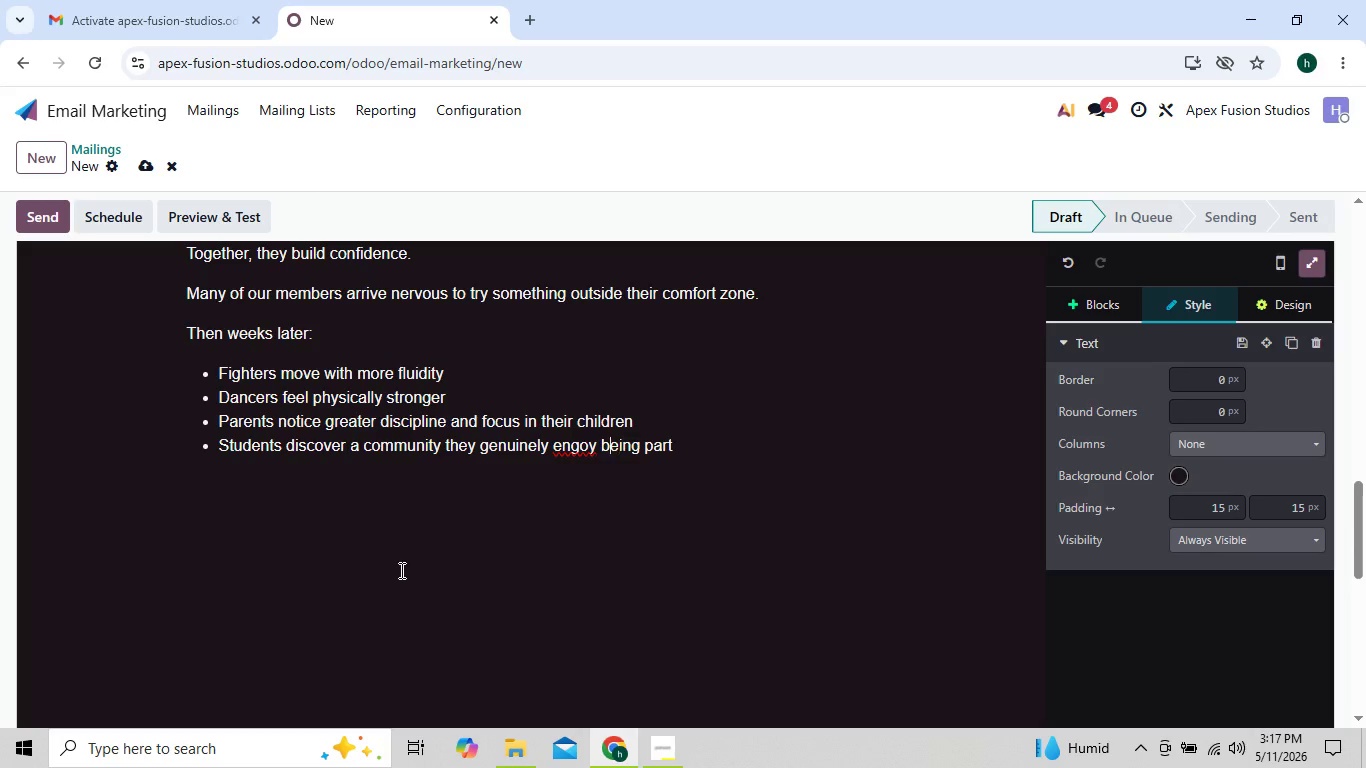 
key(ArrowLeft)
 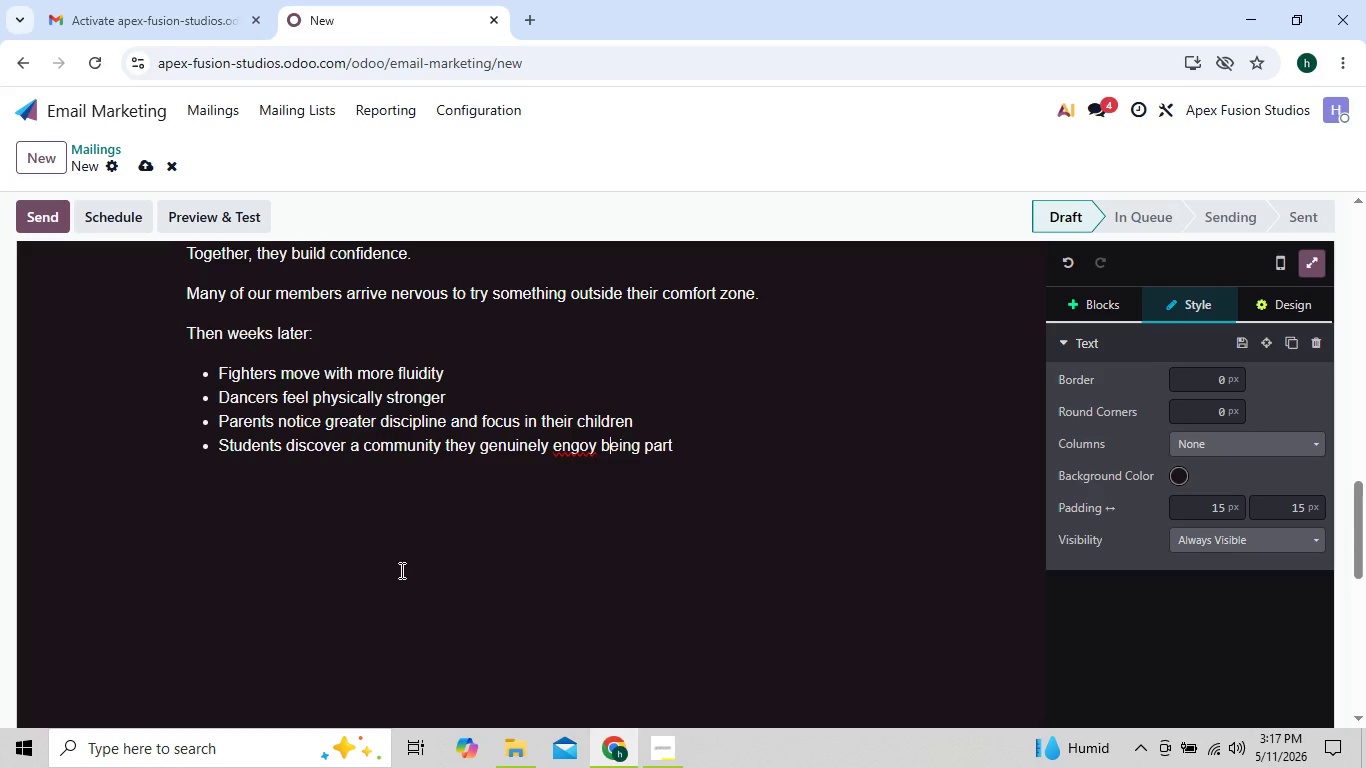 
key(ArrowLeft)
 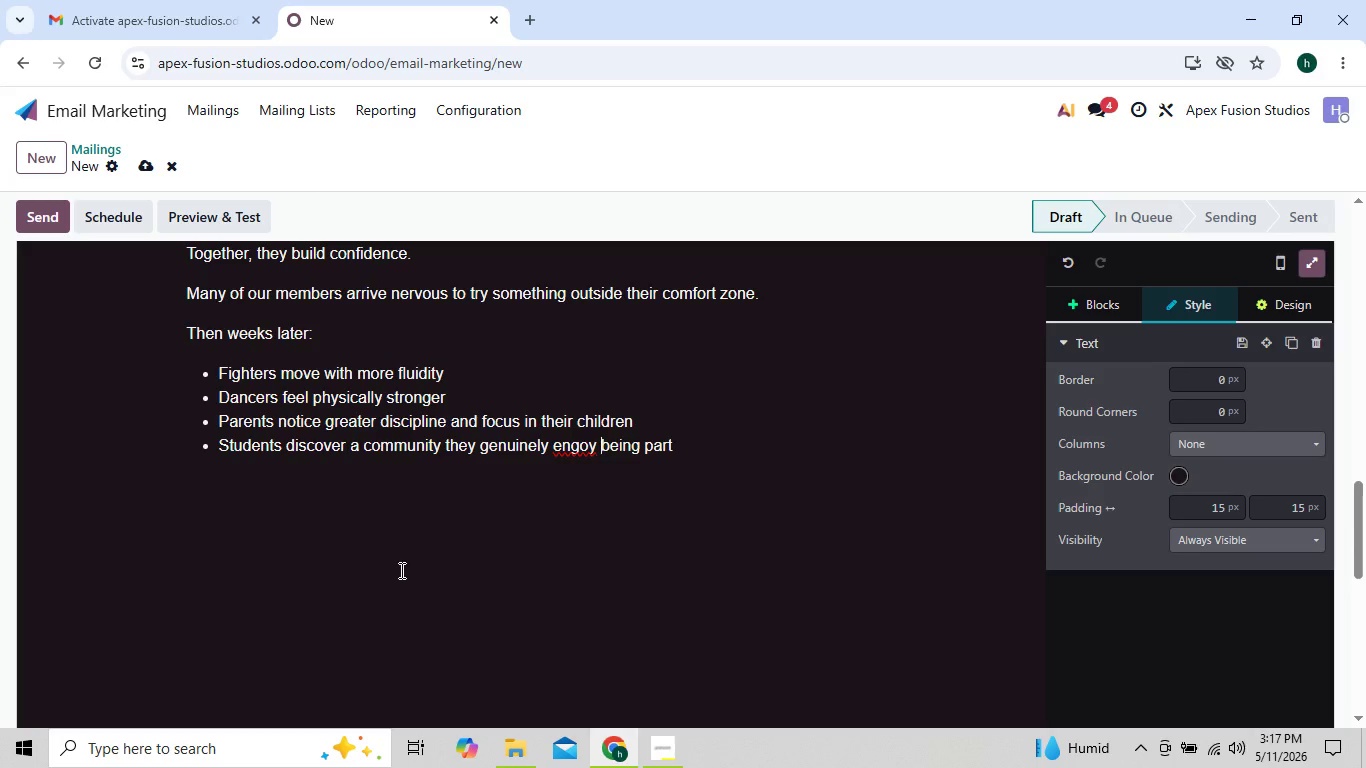 
key(ArrowLeft)
 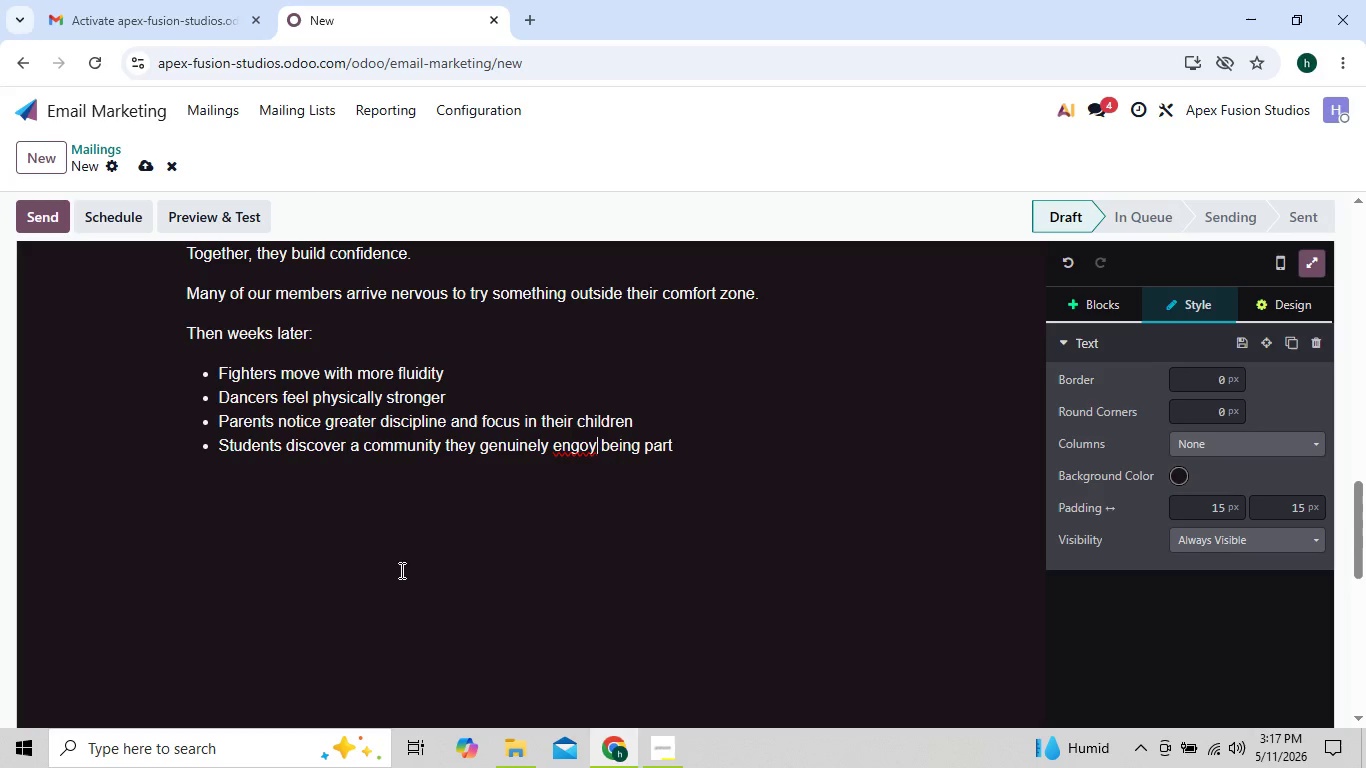 
key(ArrowLeft)
 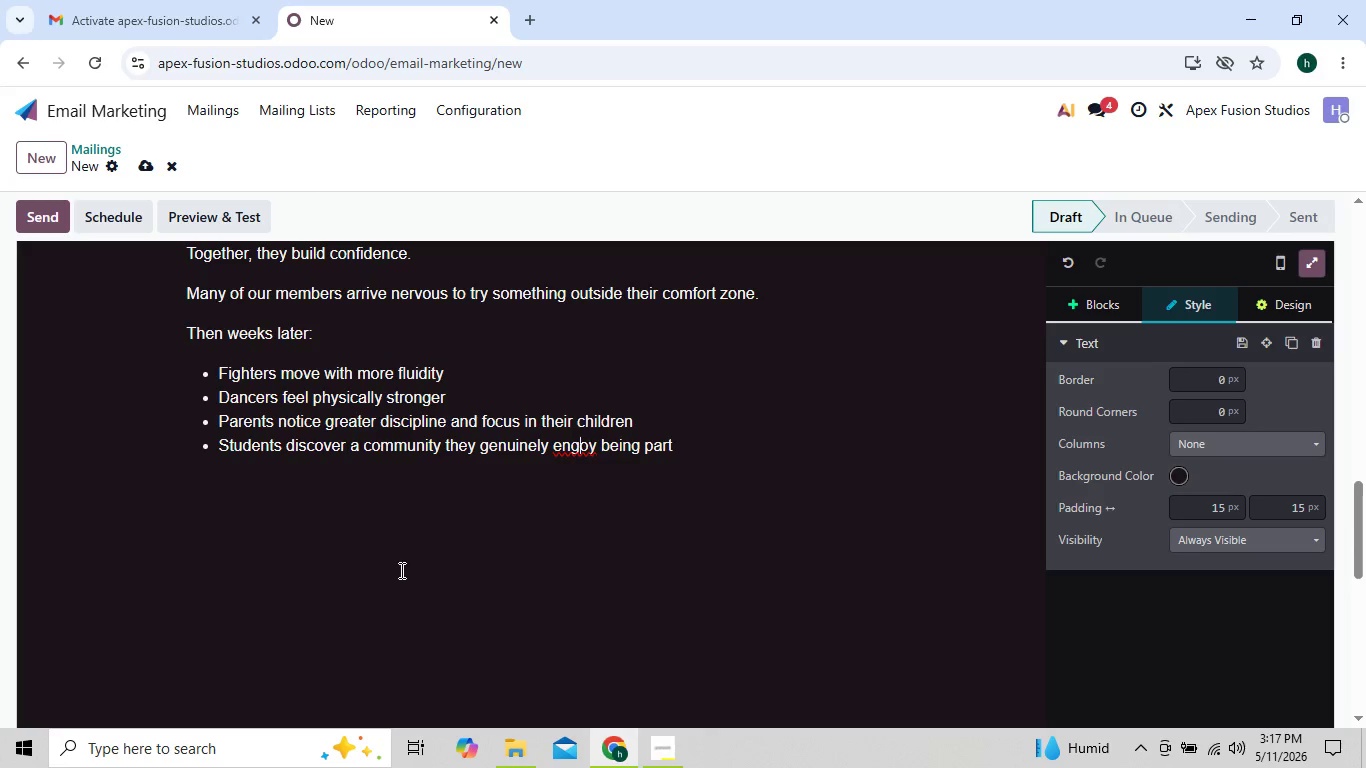 
key(ArrowLeft)
 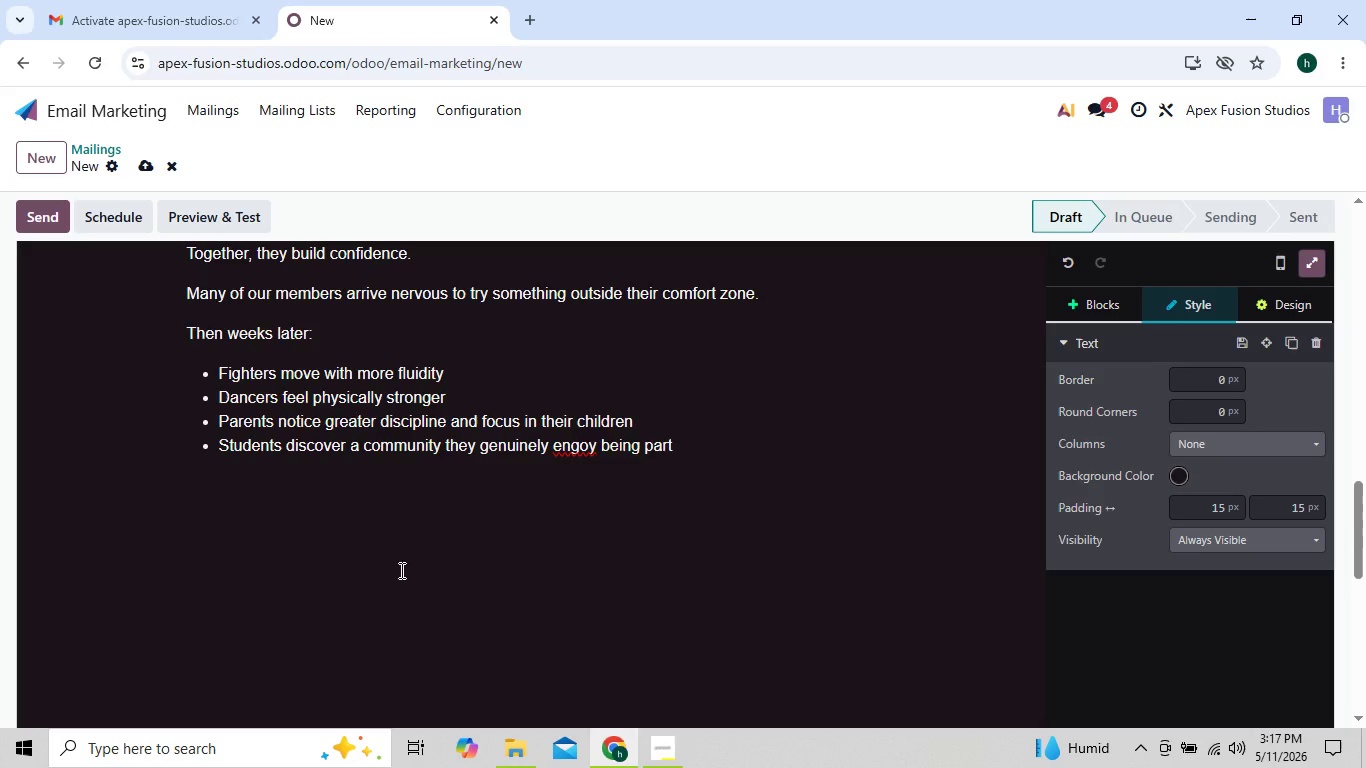 
key(Backspace)
 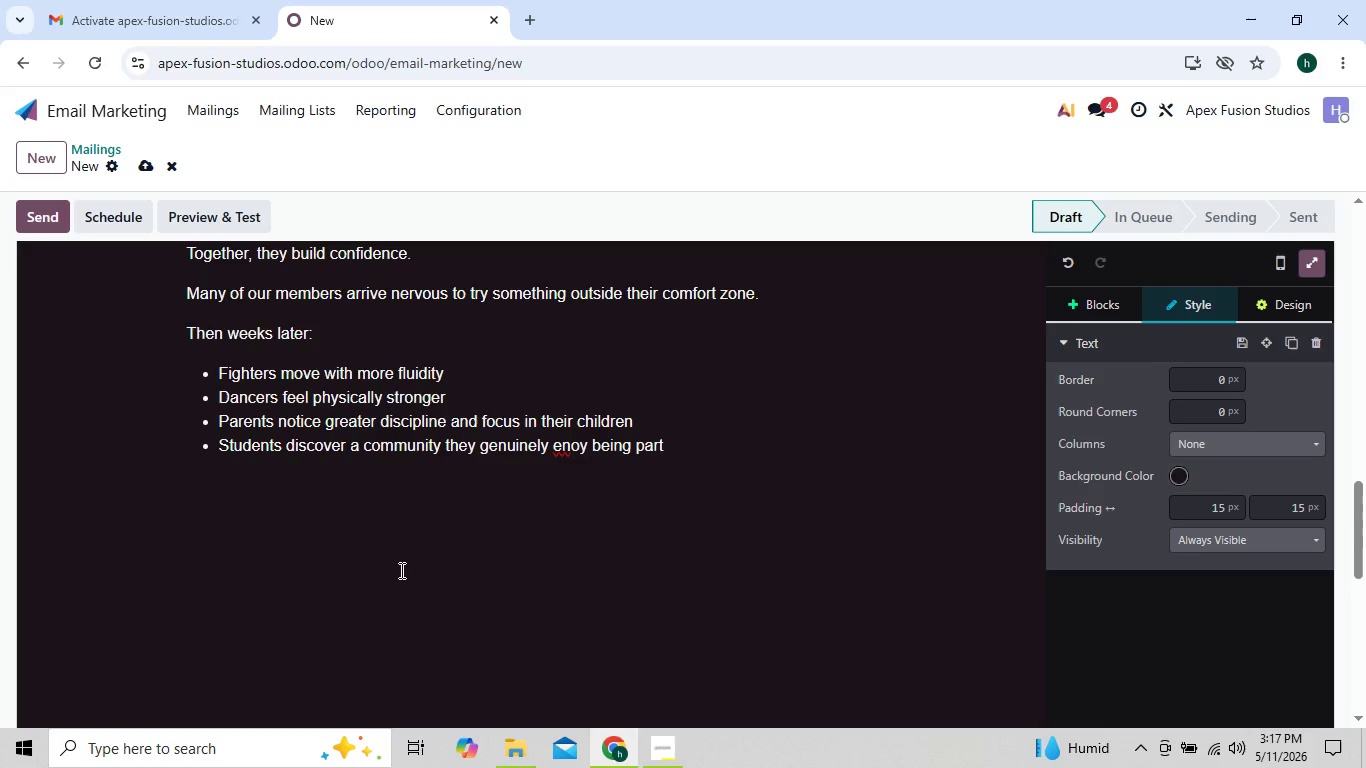 
key(J)
 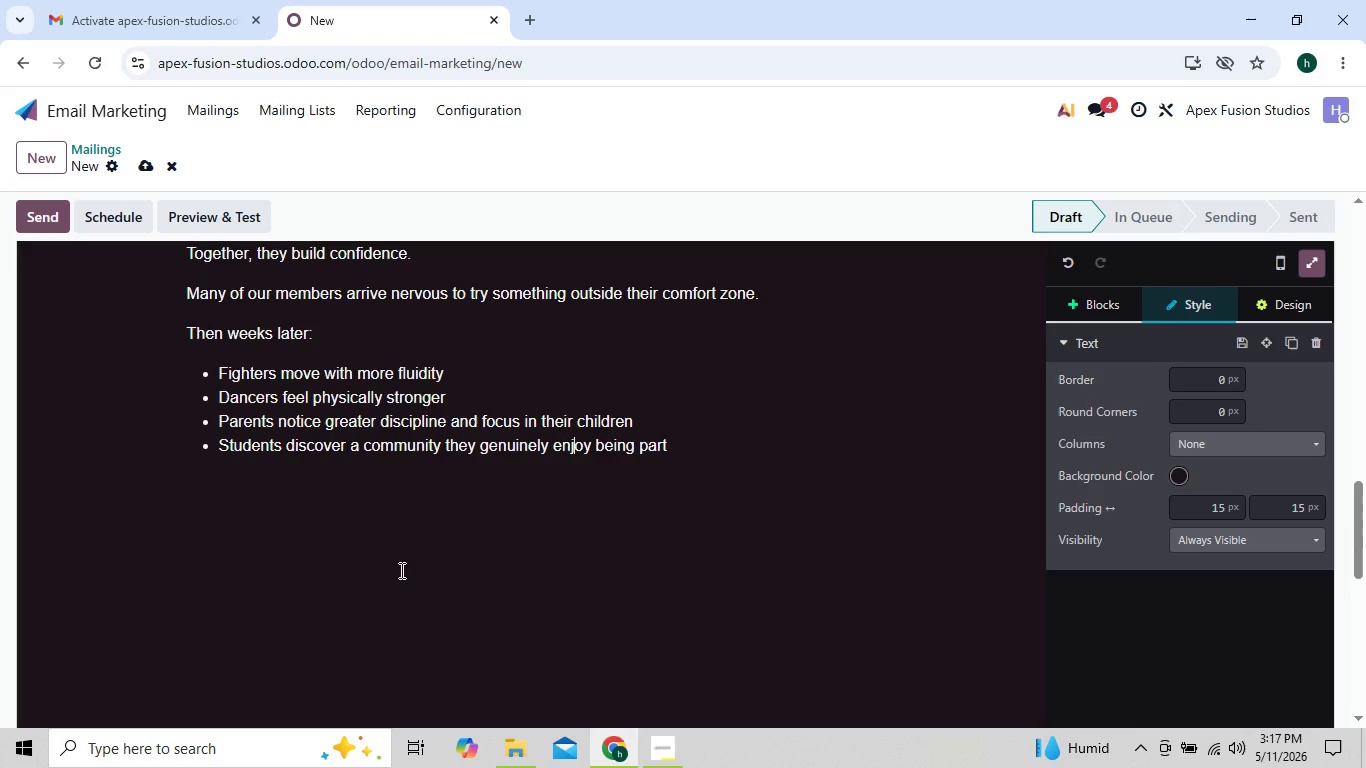 
key(ArrowRight)
 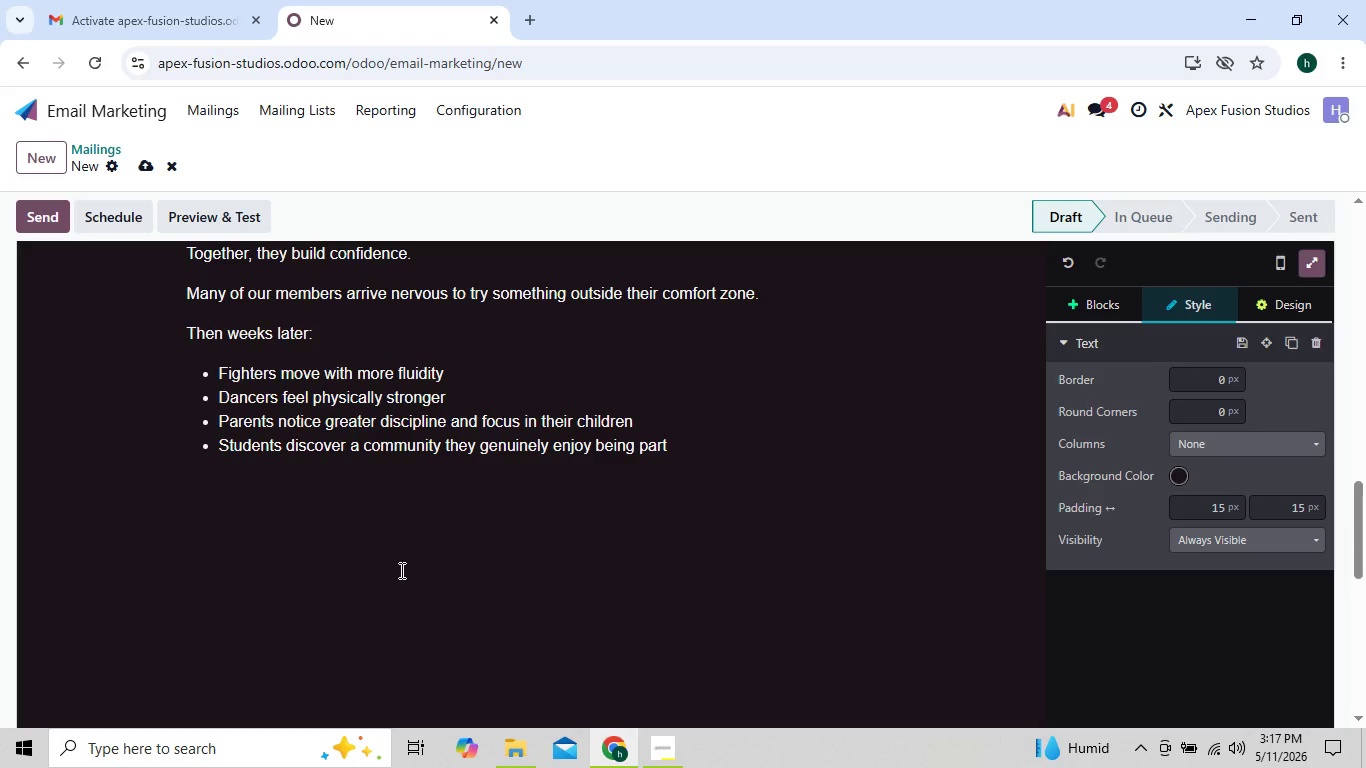 
key(ArrowRight)
 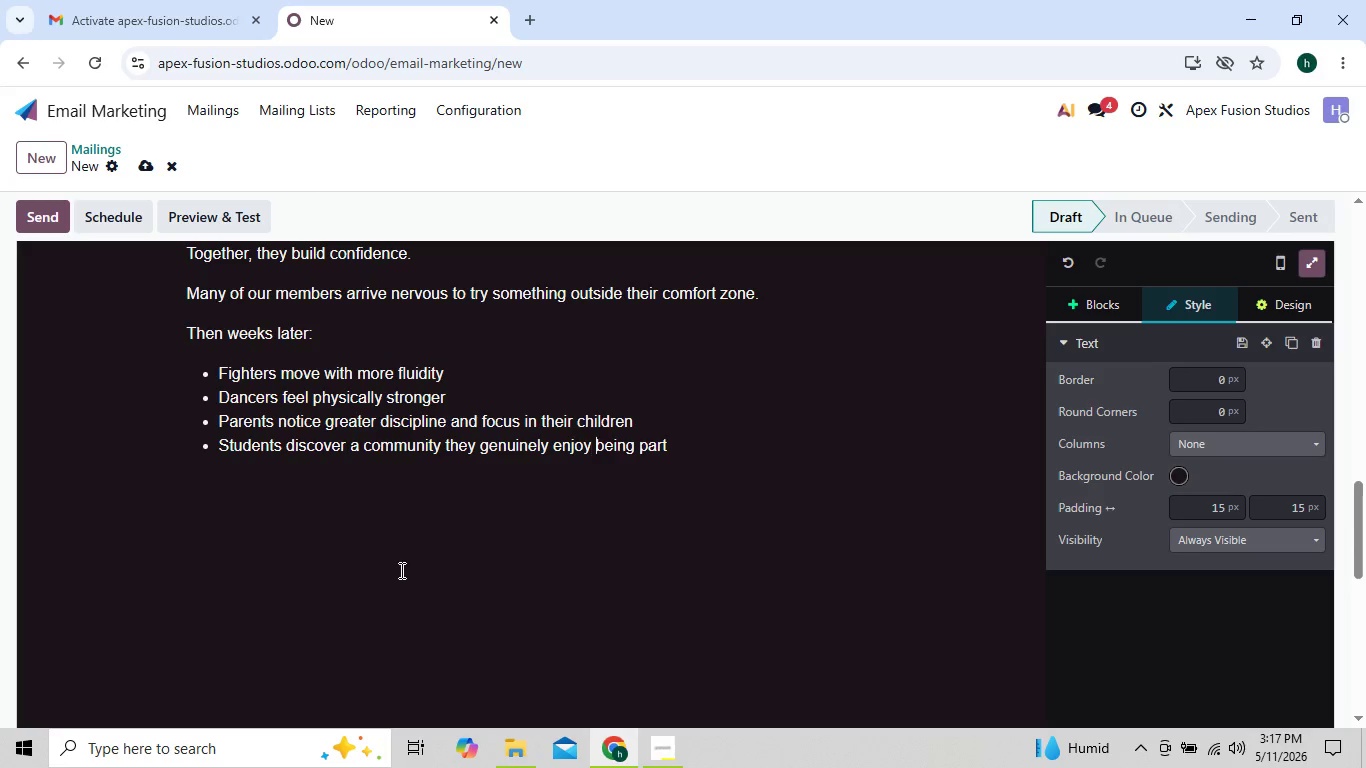 
key(ArrowRight)
 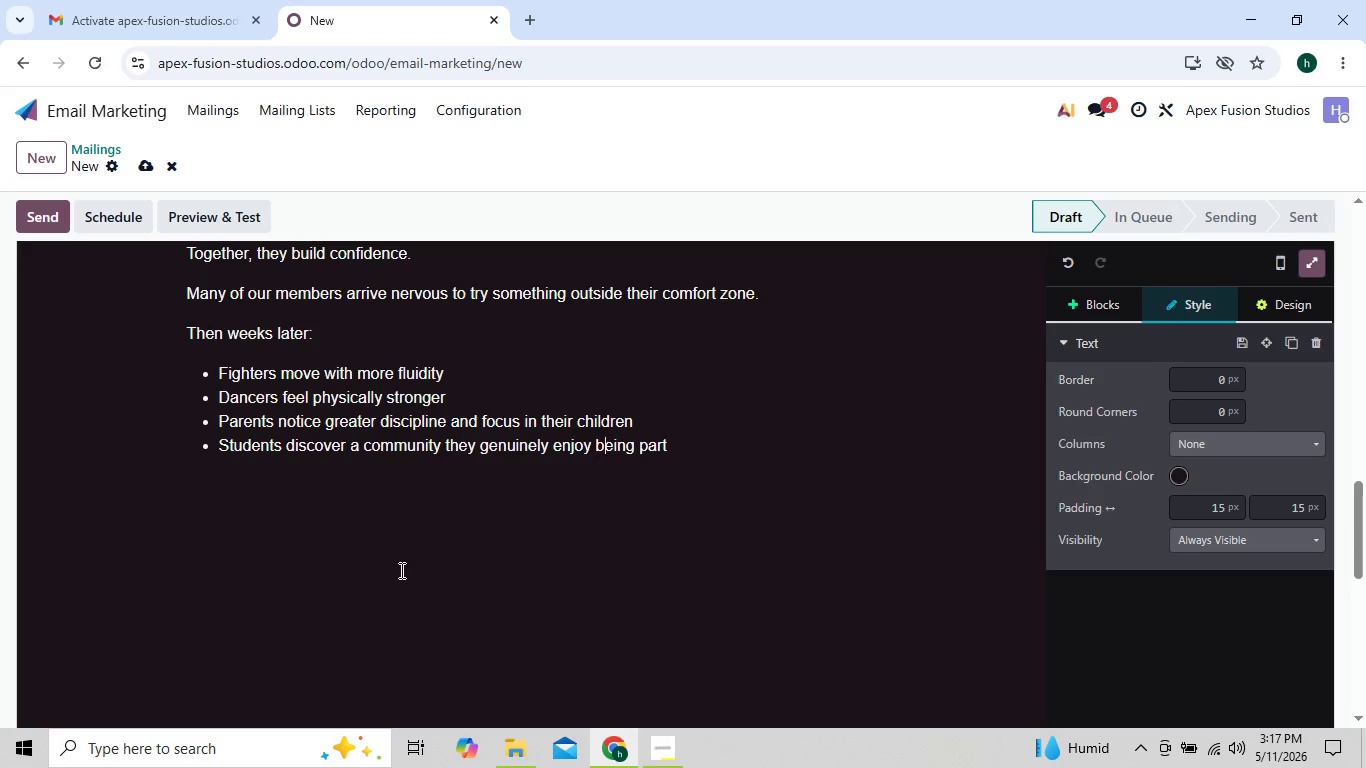 
key(ArrowRight)
 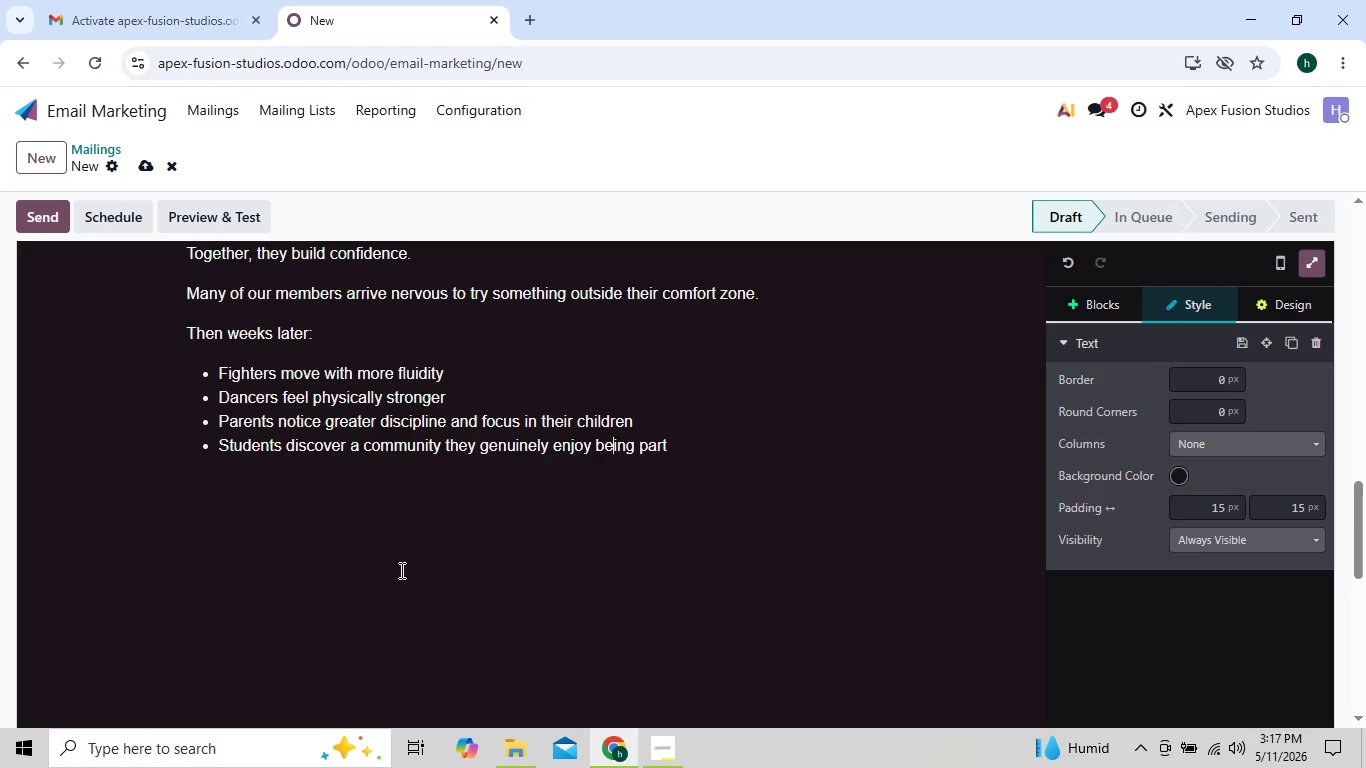 
key(ArrowRight)
 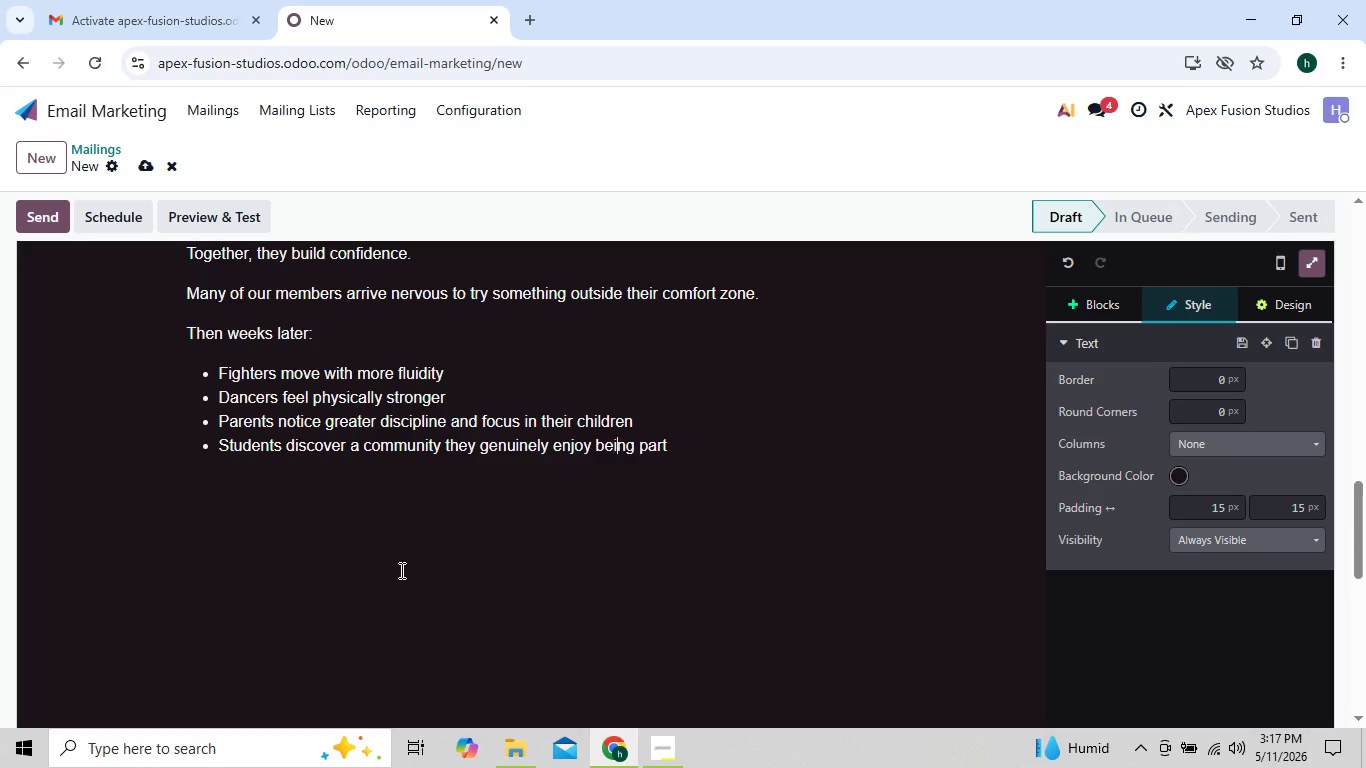 
key(ArrowRight)
 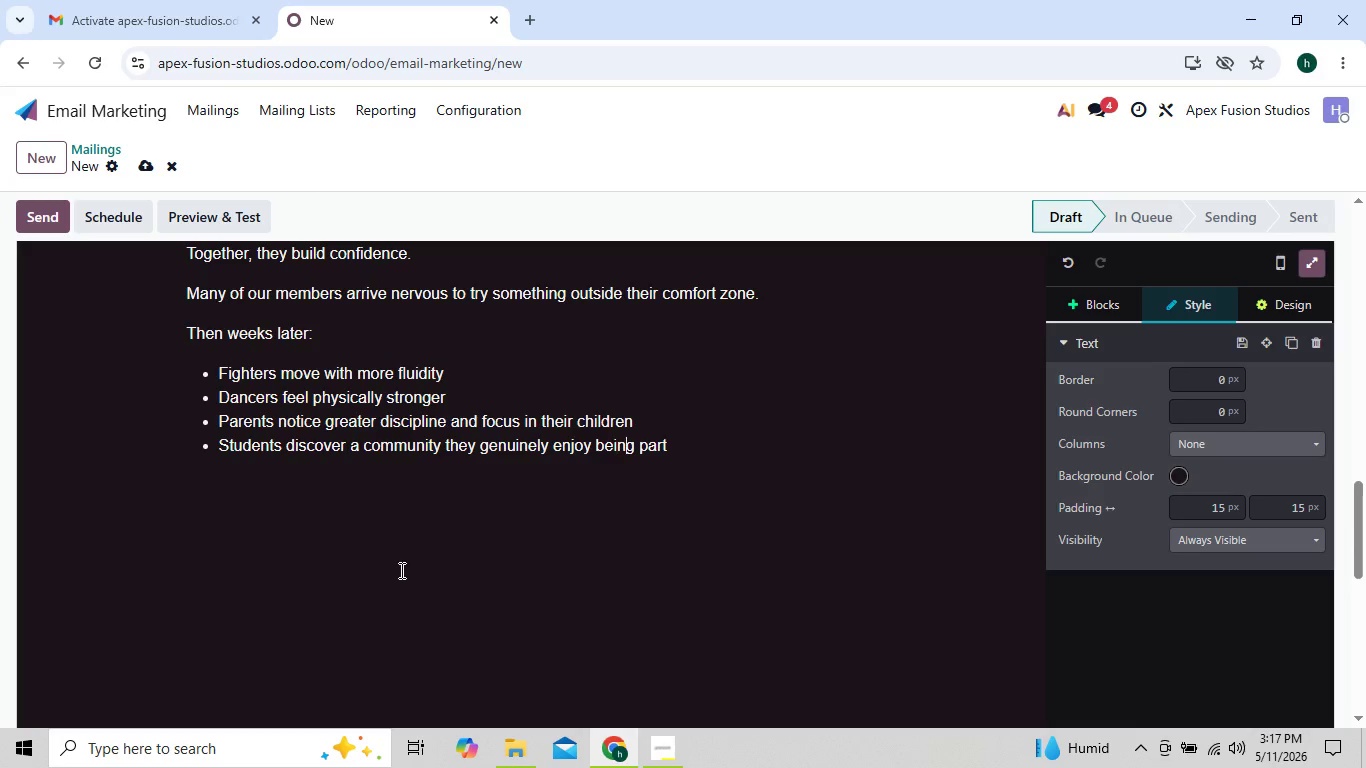 
key(ArrowRight)
 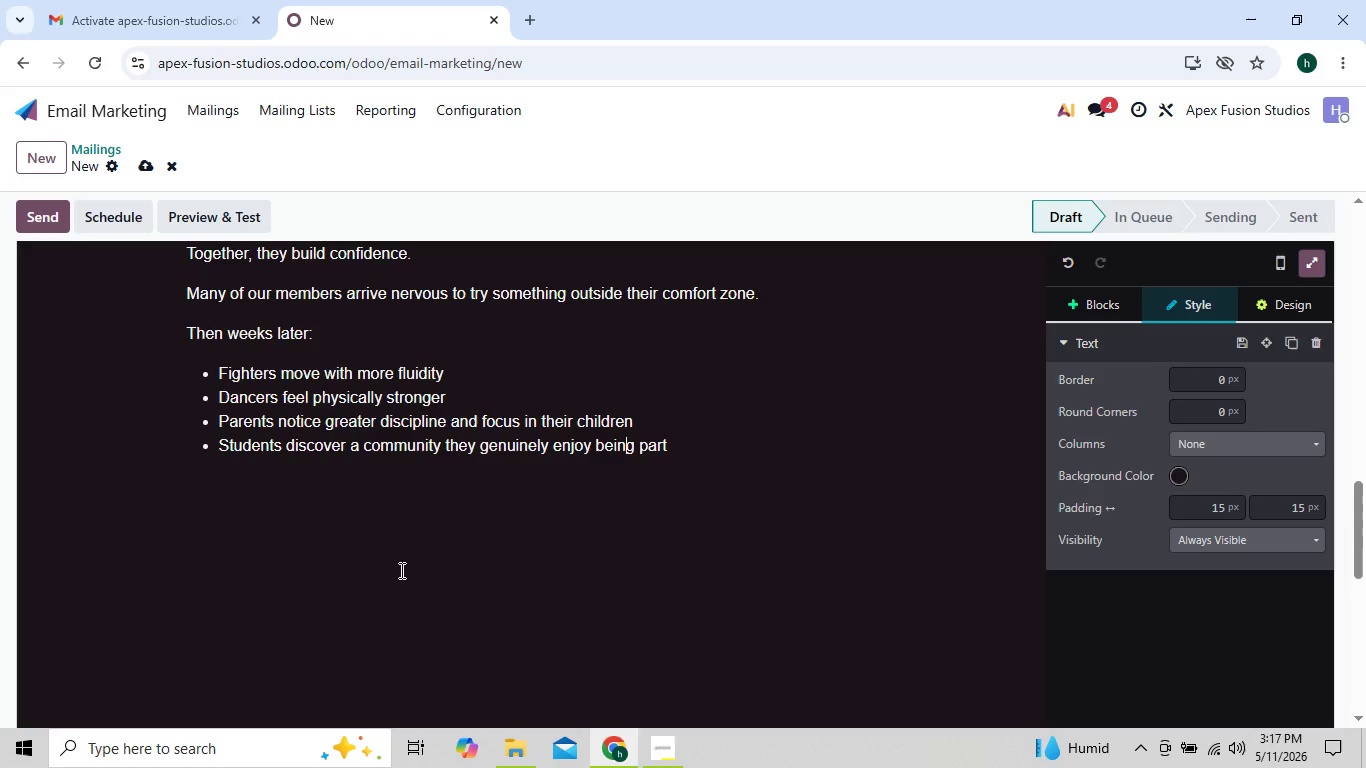 
key(ArrowRight)
 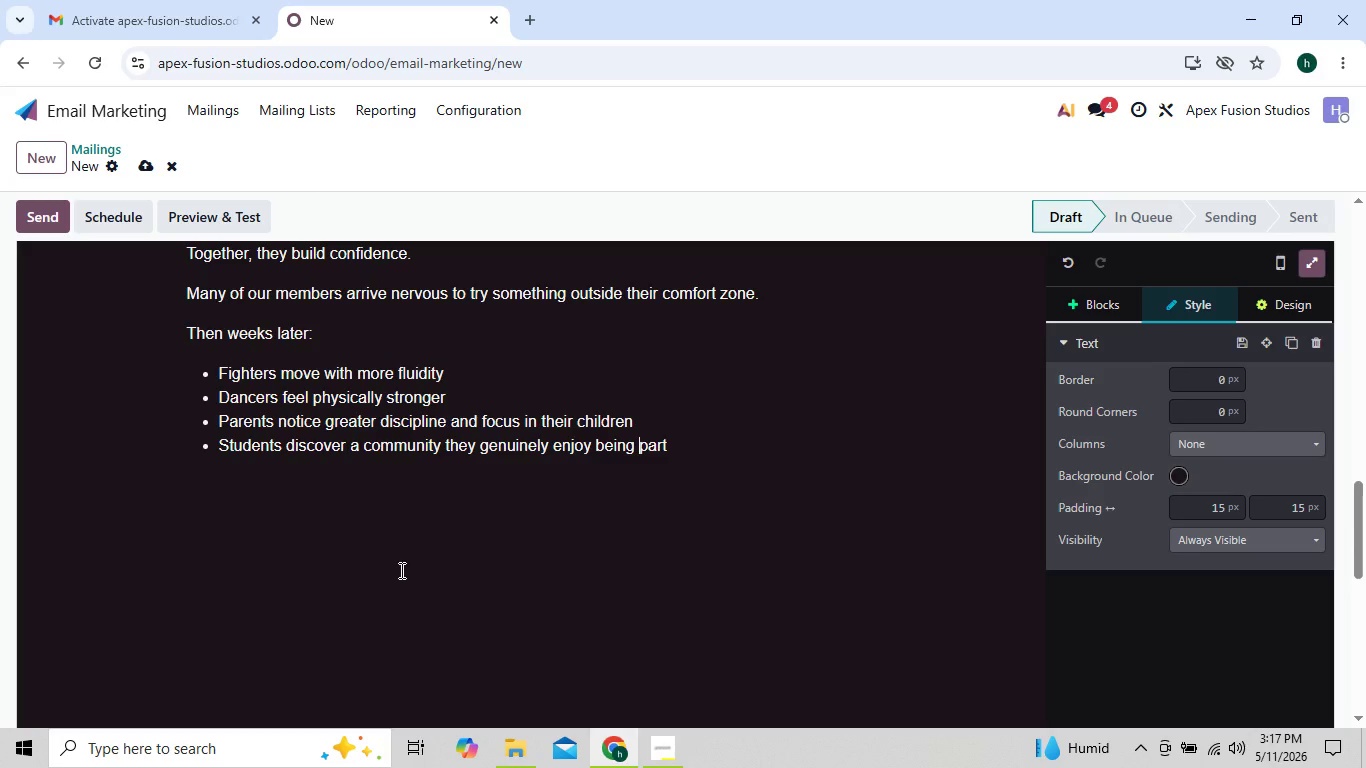 
key(ArrowRight)
 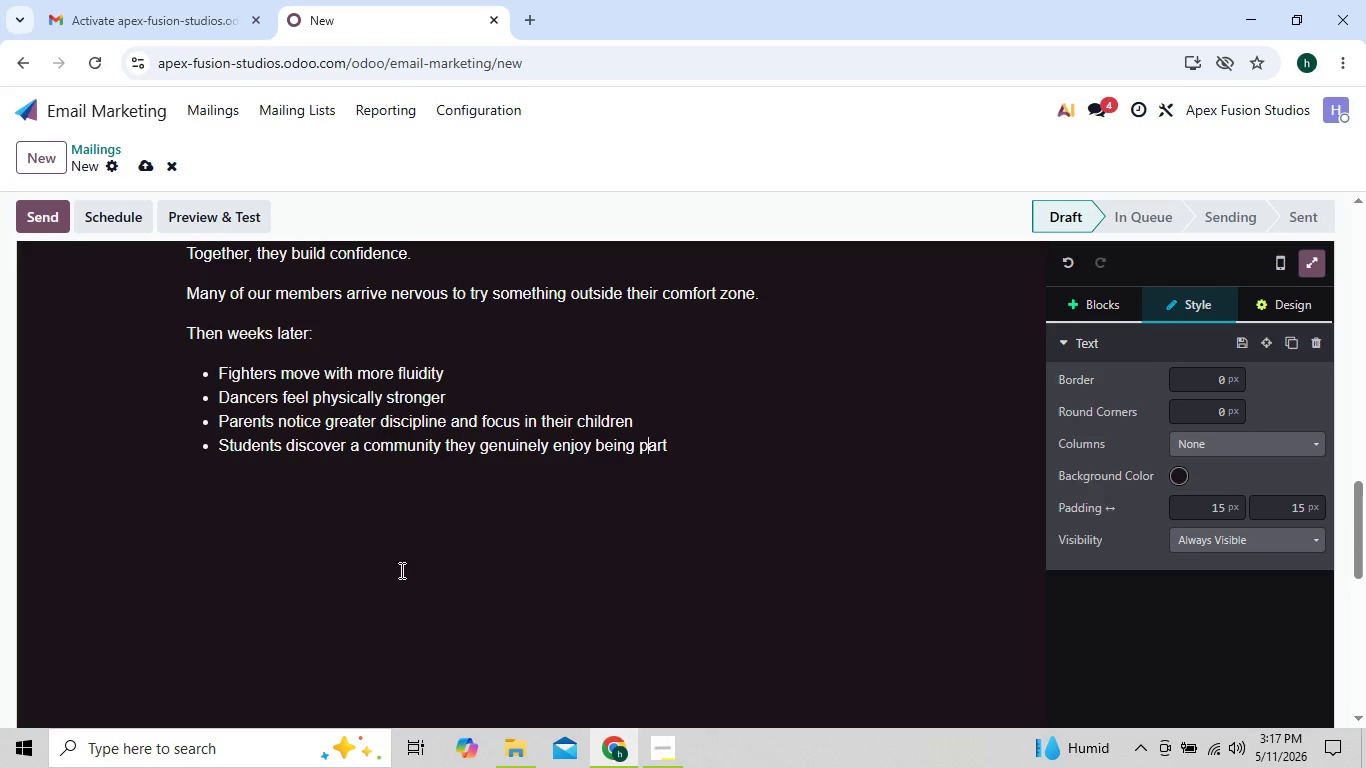 
key(ArrowRight)
 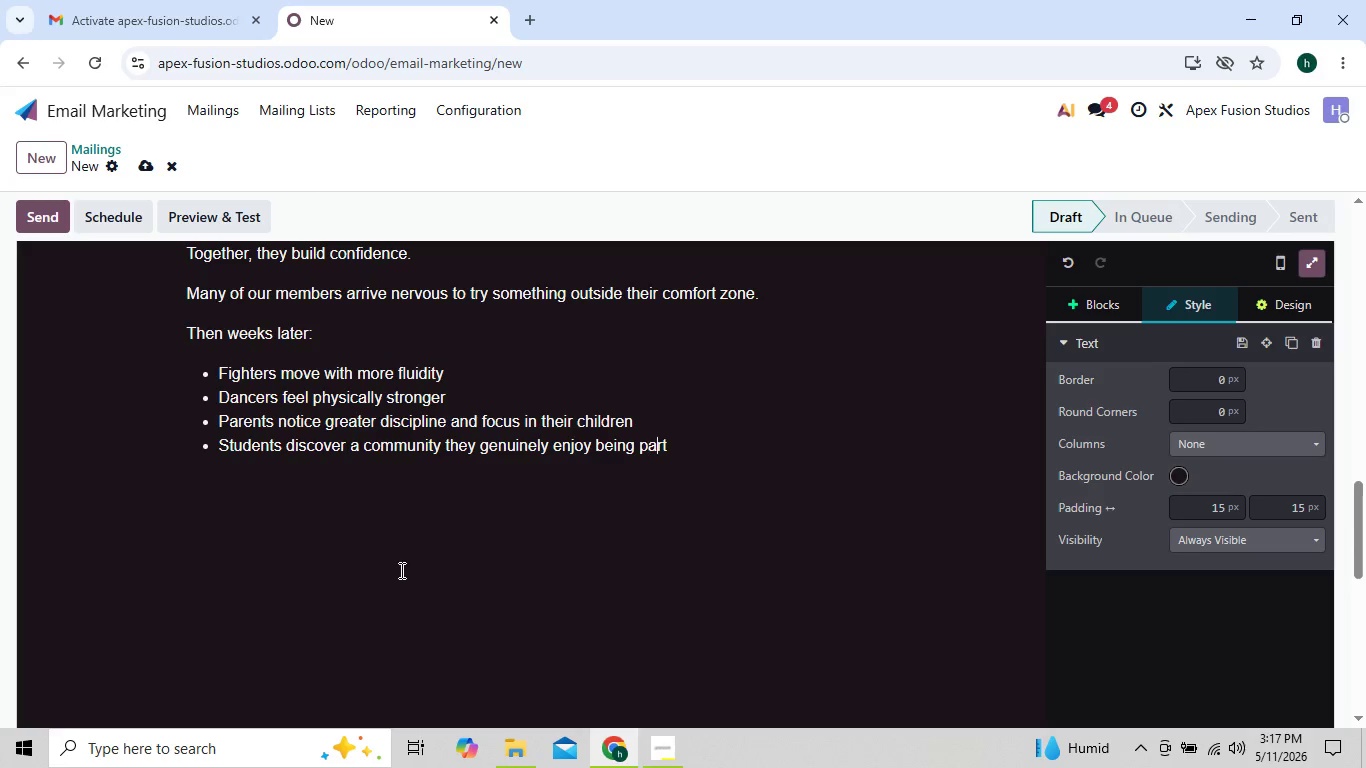 
key(ArrowRight)
 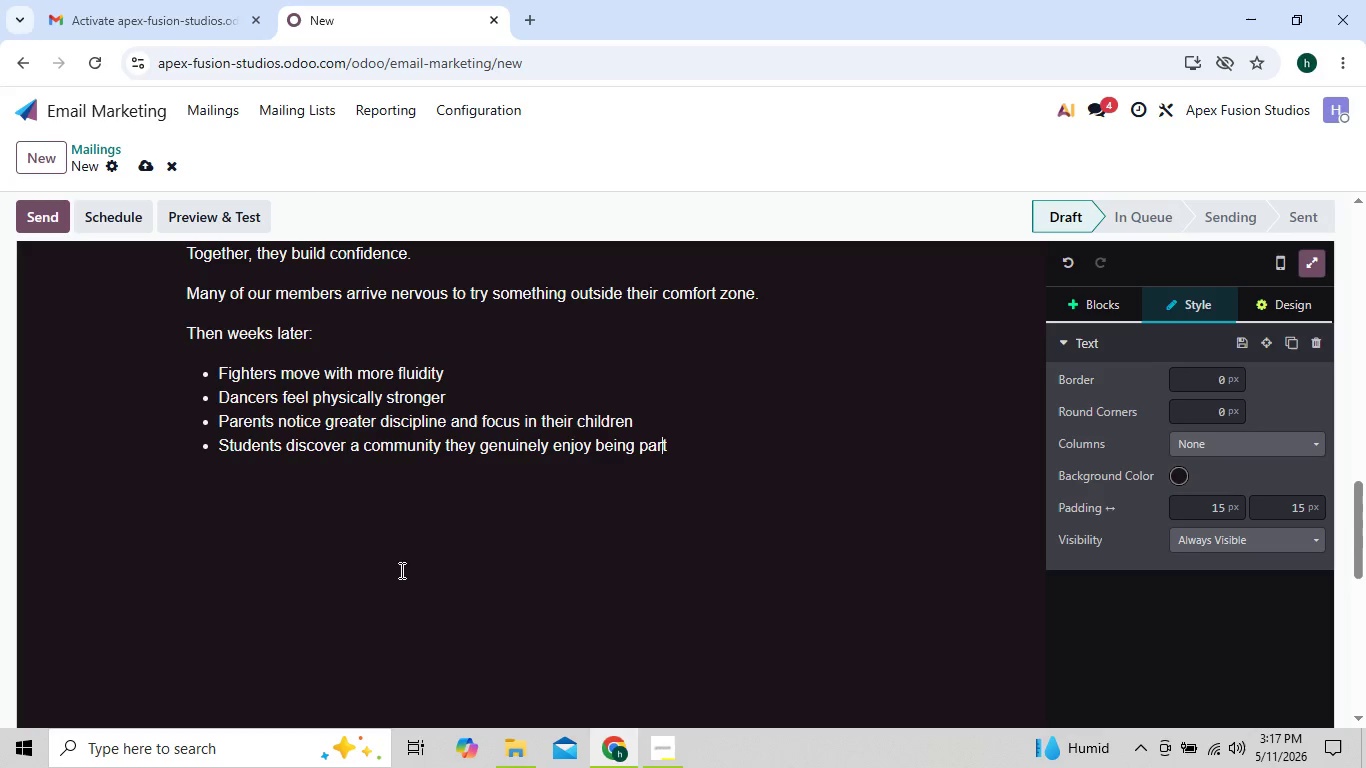 
key(ArrowRight)
 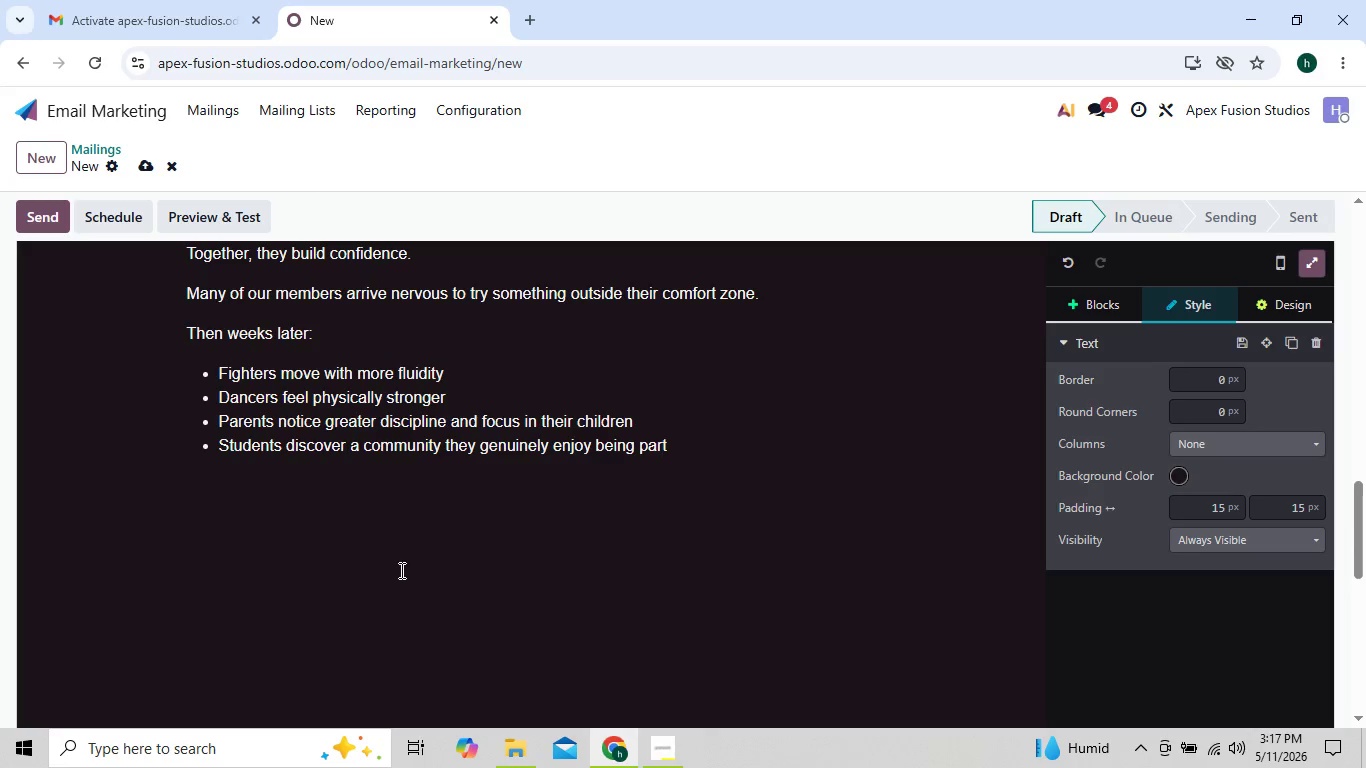 
key(ArrowRight)
 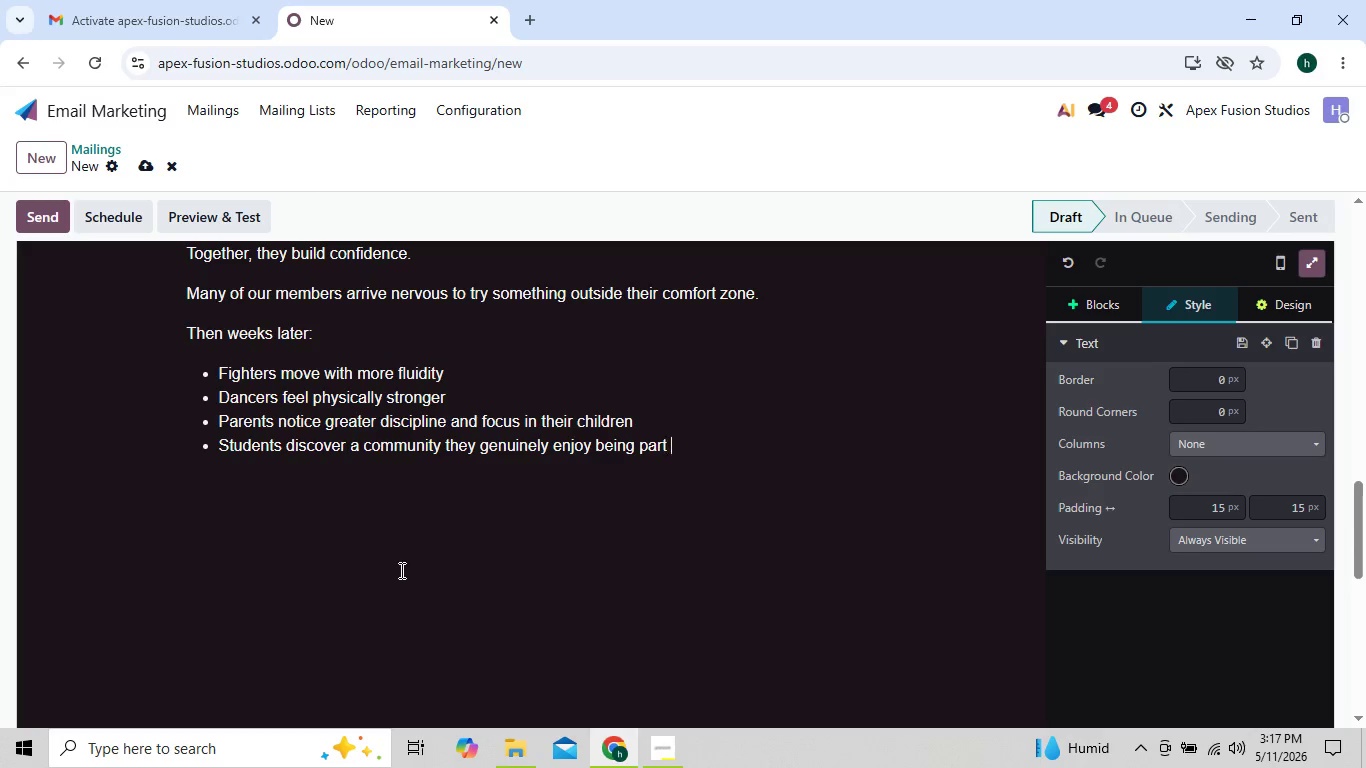 
type( of)
 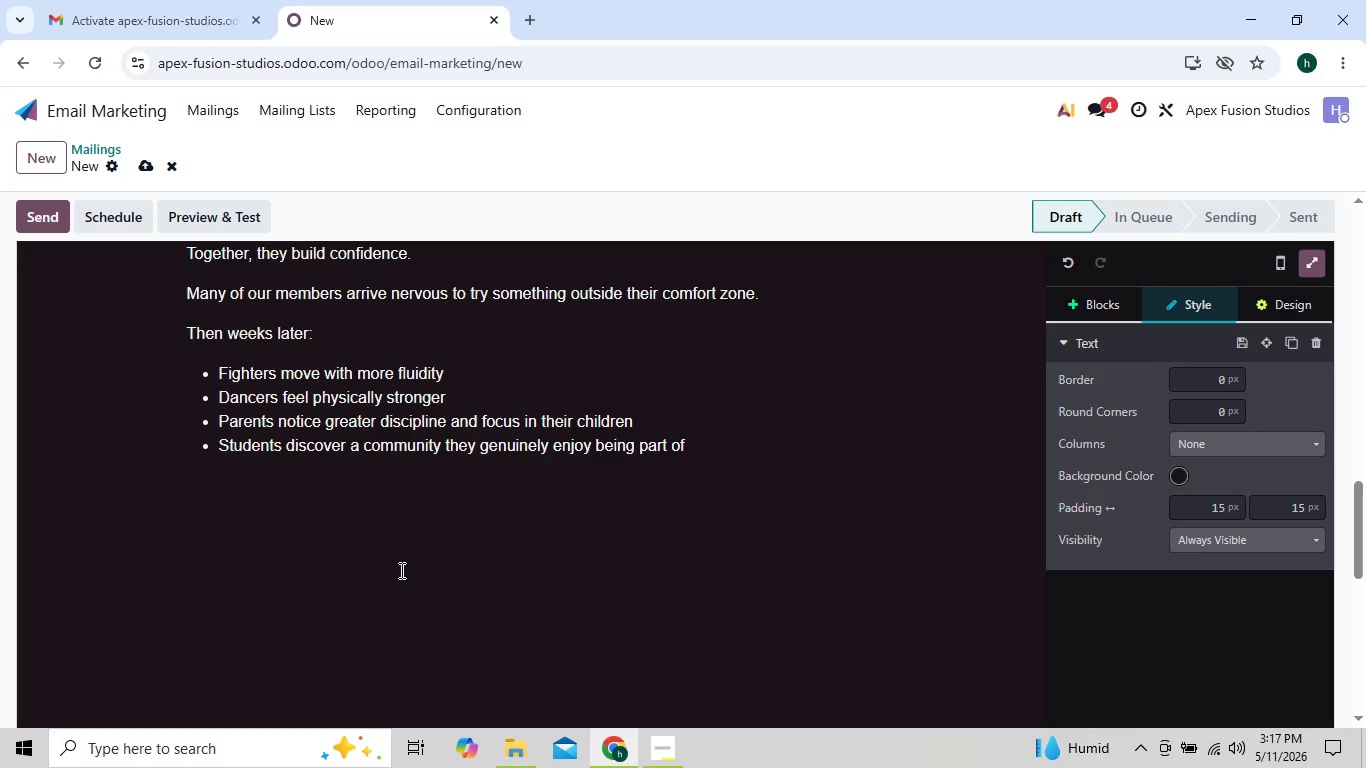 
key(Enter)
 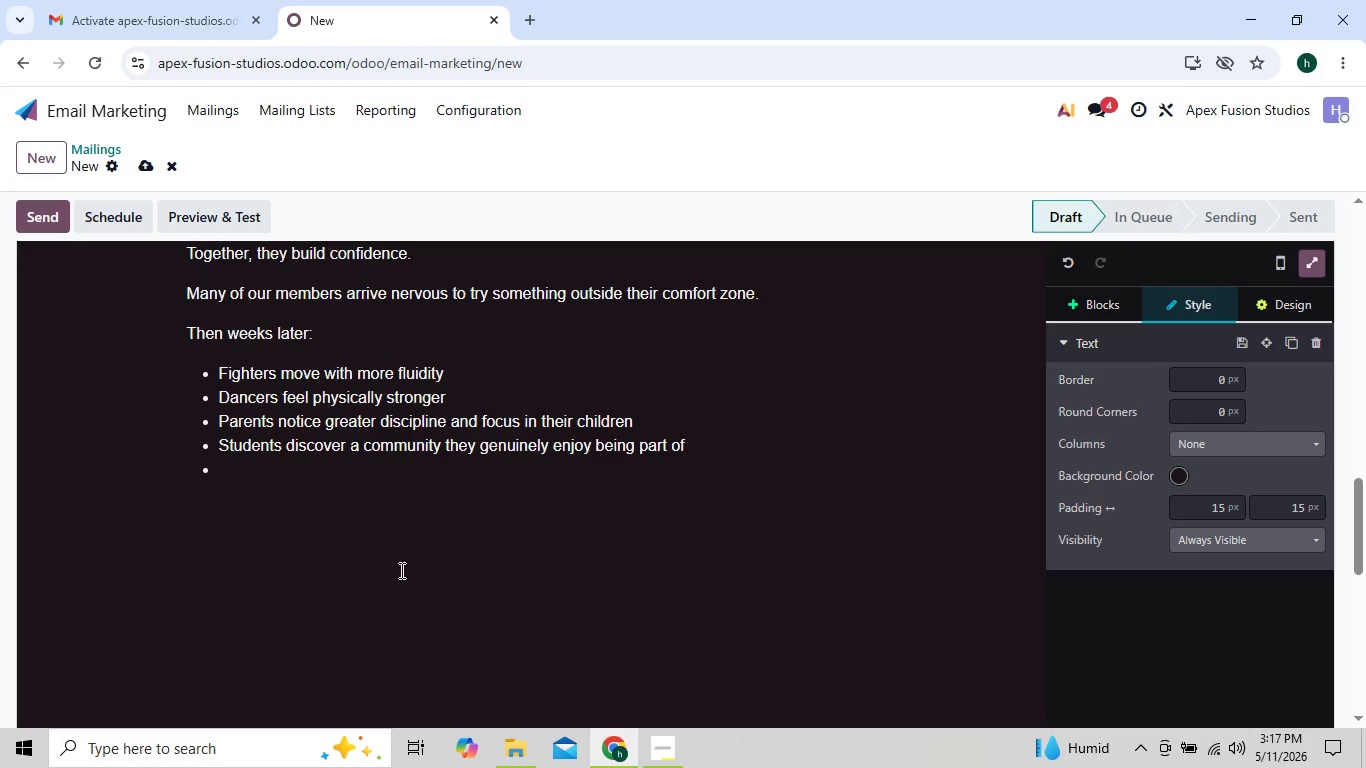 
key(Enter)
 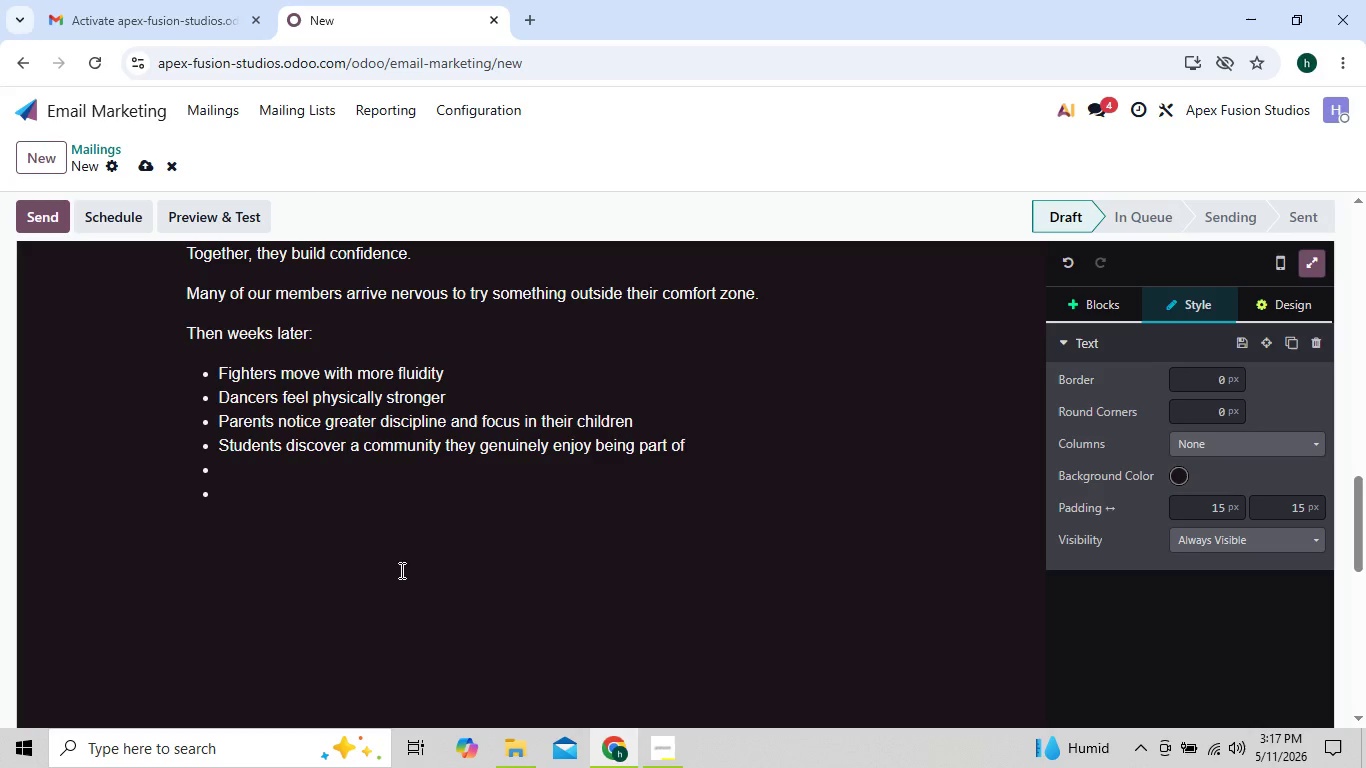 
key(Backspace)
key(Backspace)
key(Backspace)
type(If$)
key(Backspace)
type( ${obect.child)
 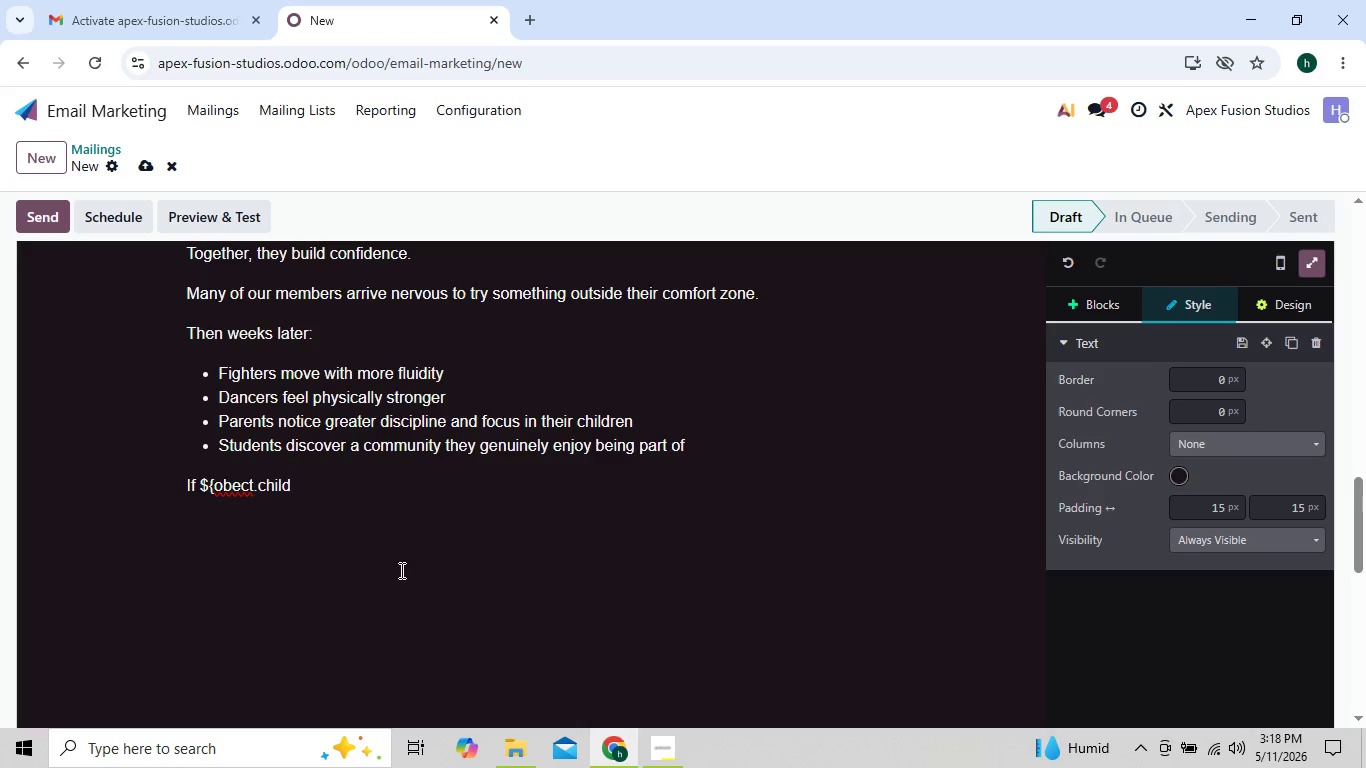 
type(_name}})
key(Backspace)
 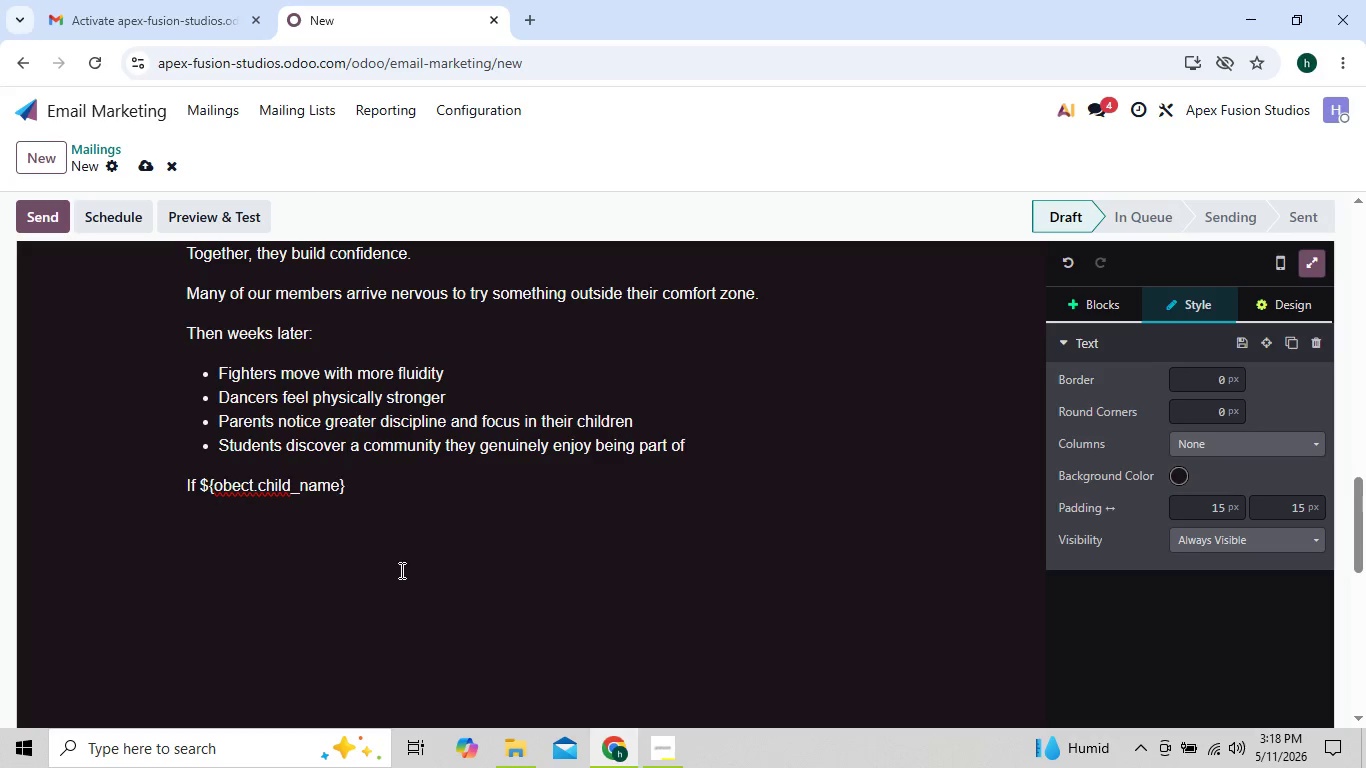 
hold_key(key=ArrowLeft, duration=0.73)
 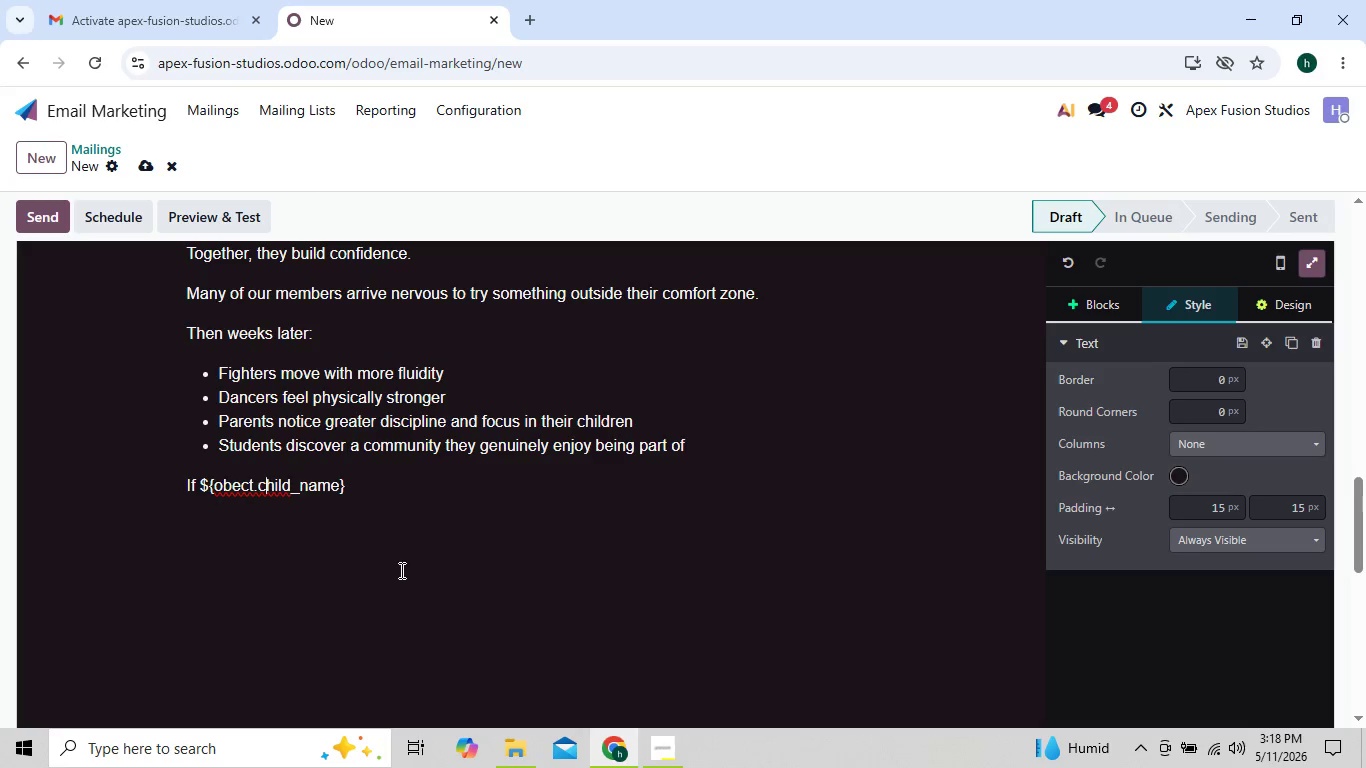 
key(ArrowLeft)
 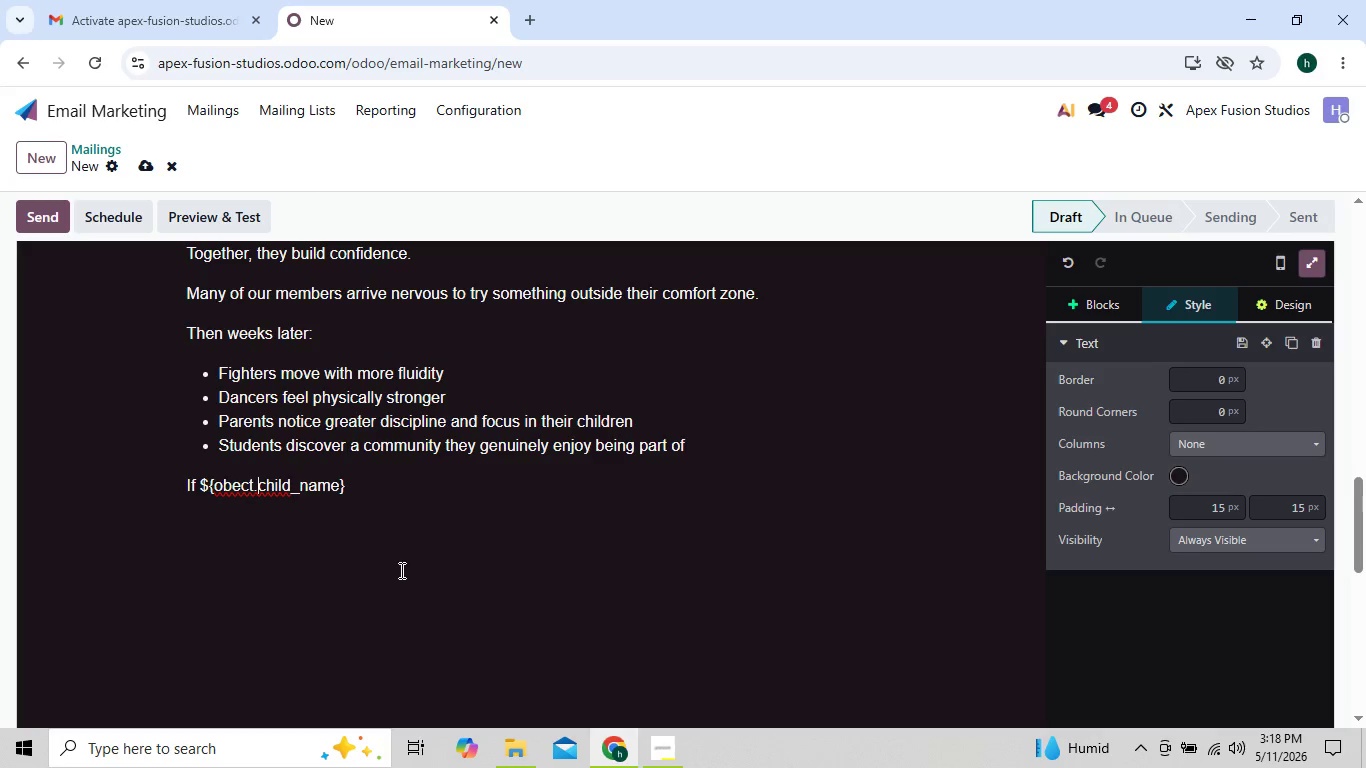 
key(ArrowLeft)
 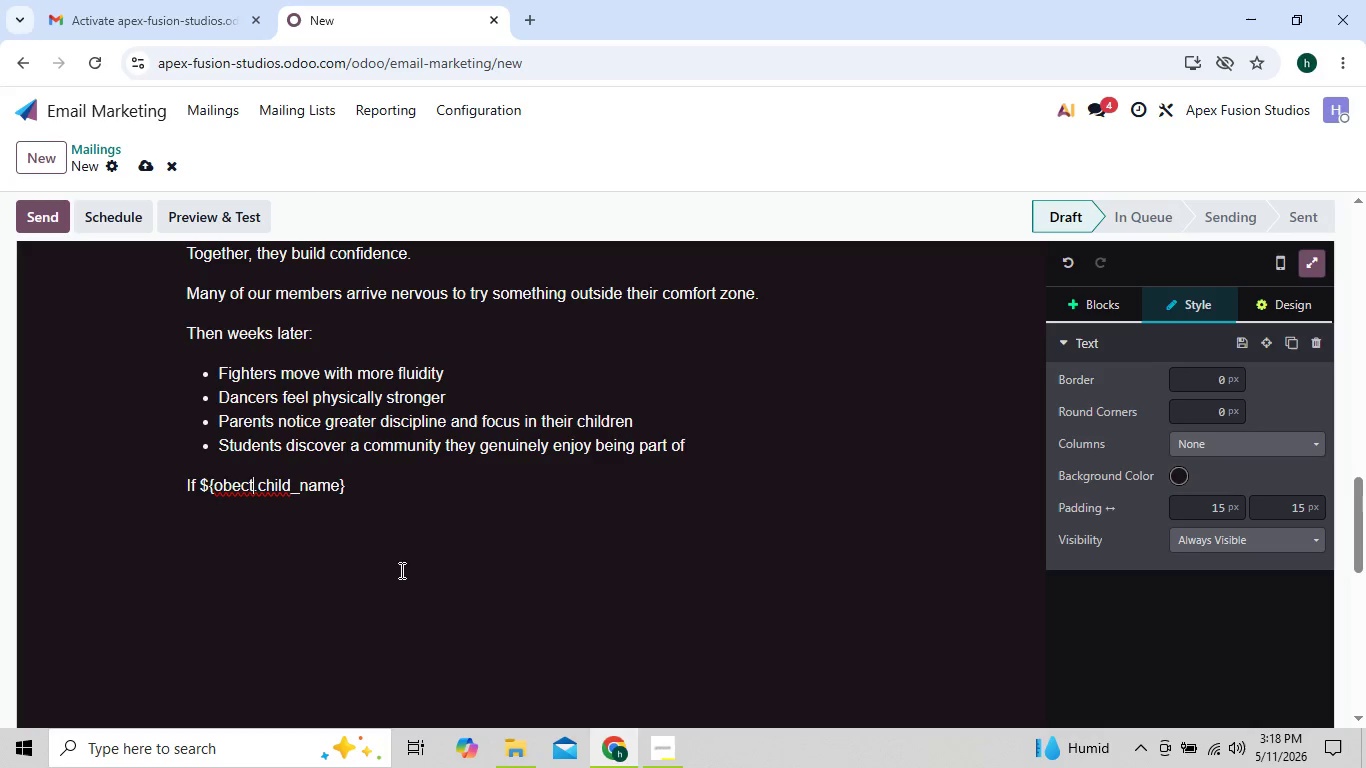 
key(ArrowLeft)
 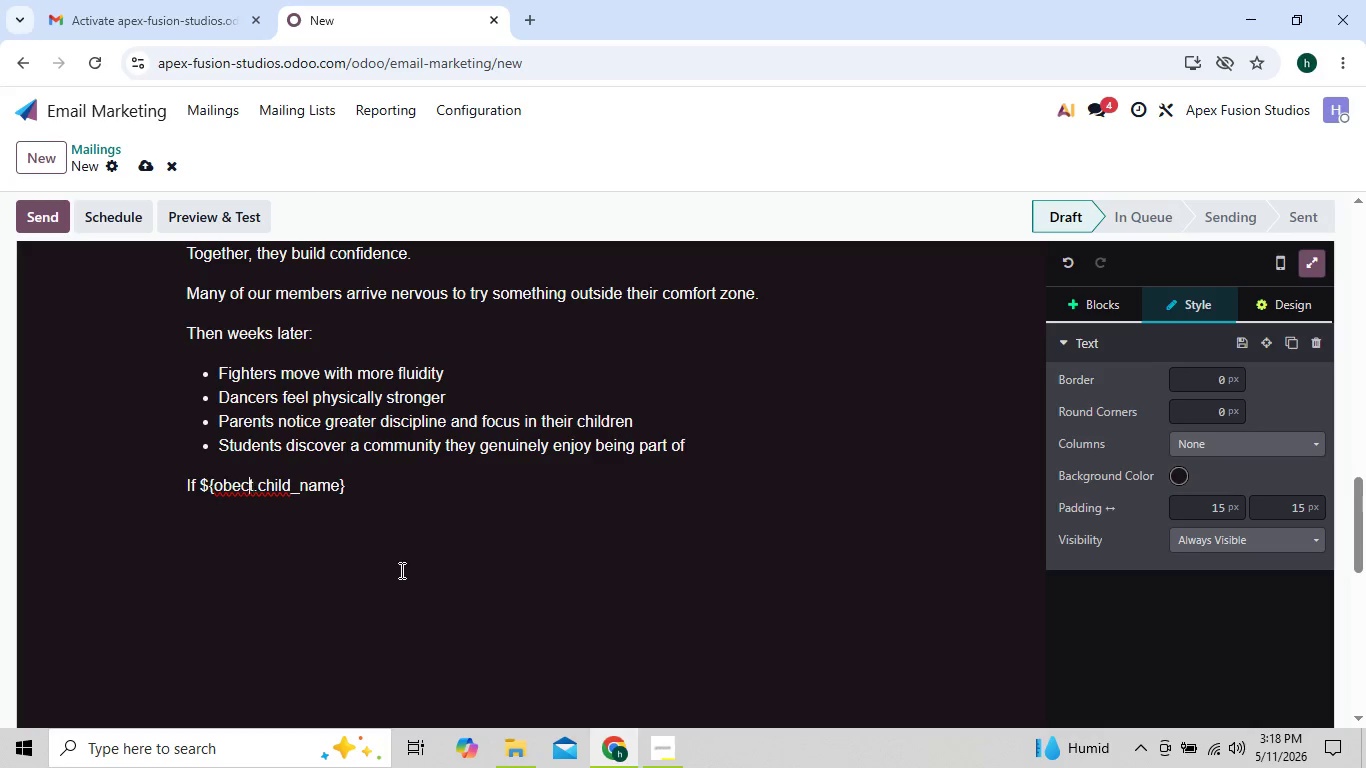 
key(ArrowLeft)
 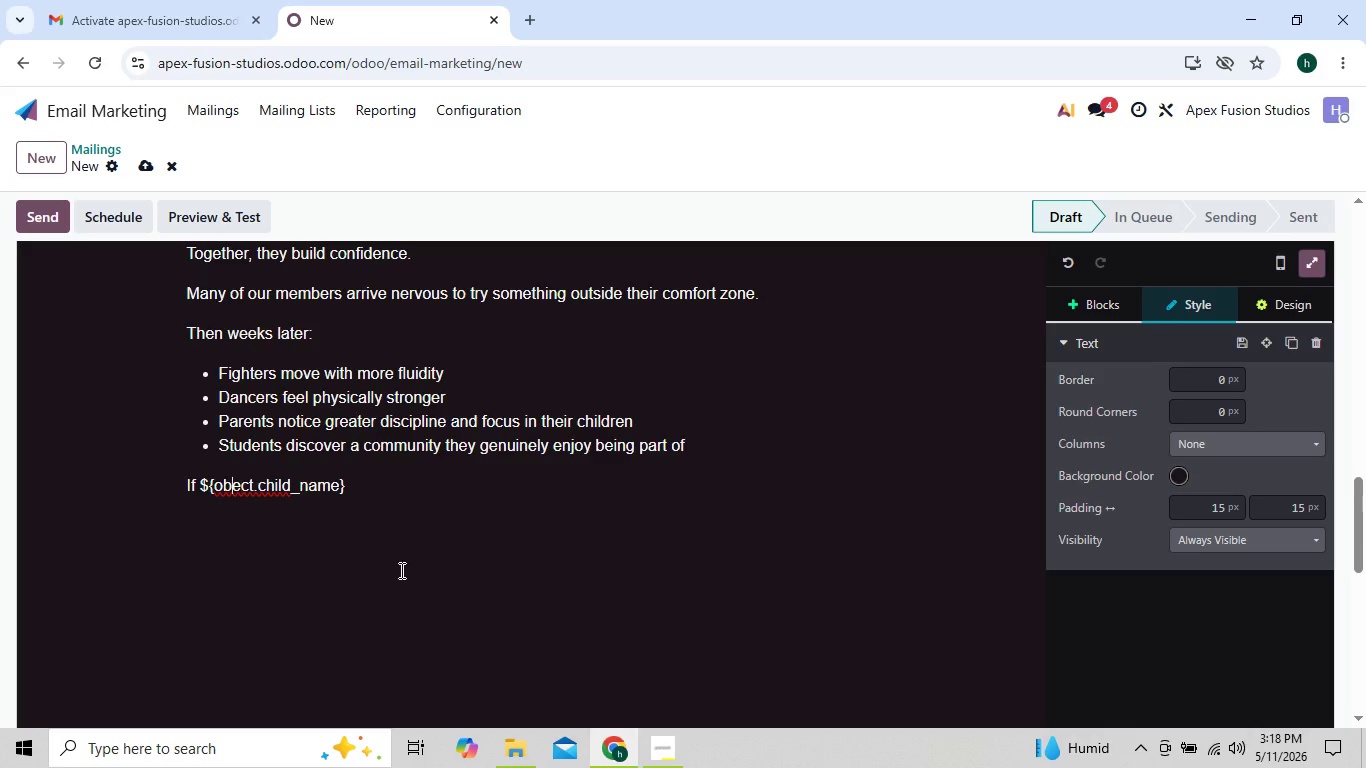 
key(ArrowLeft)
 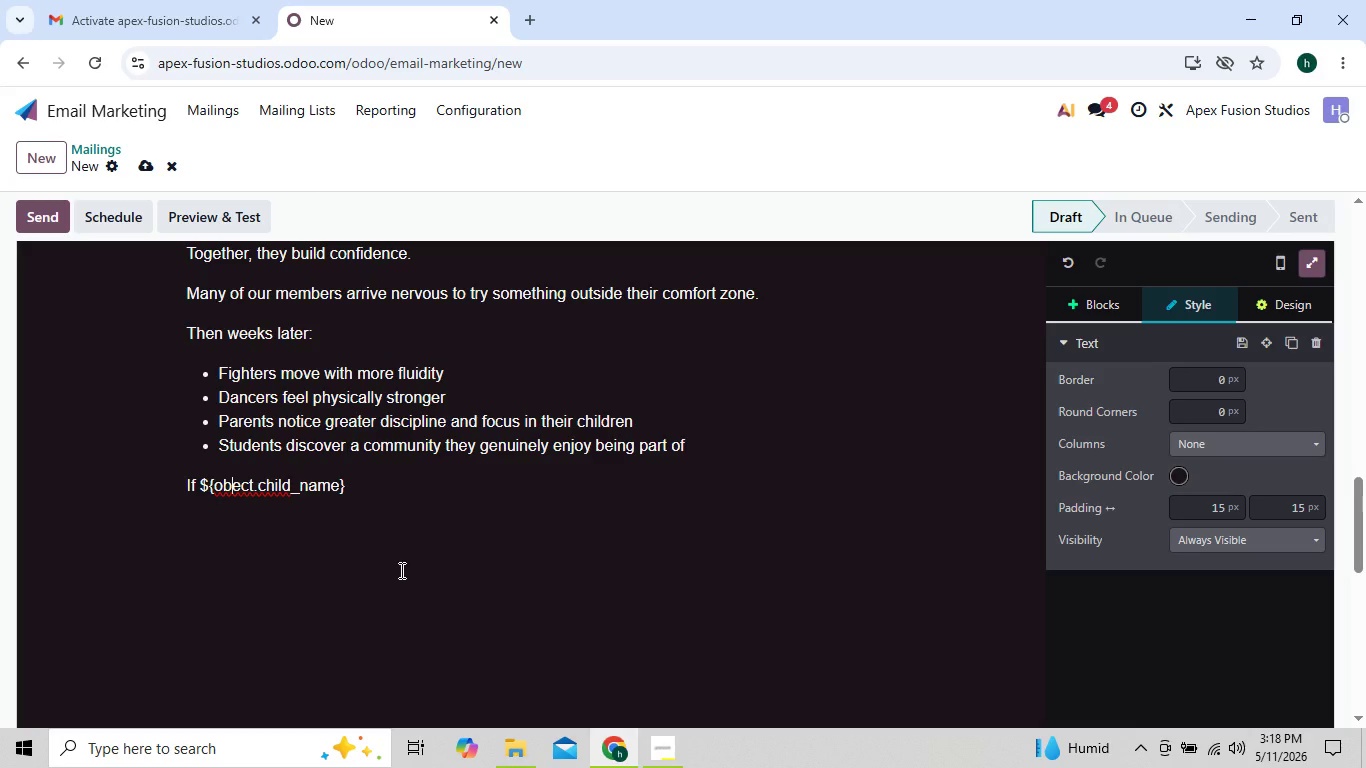 
key(J)
 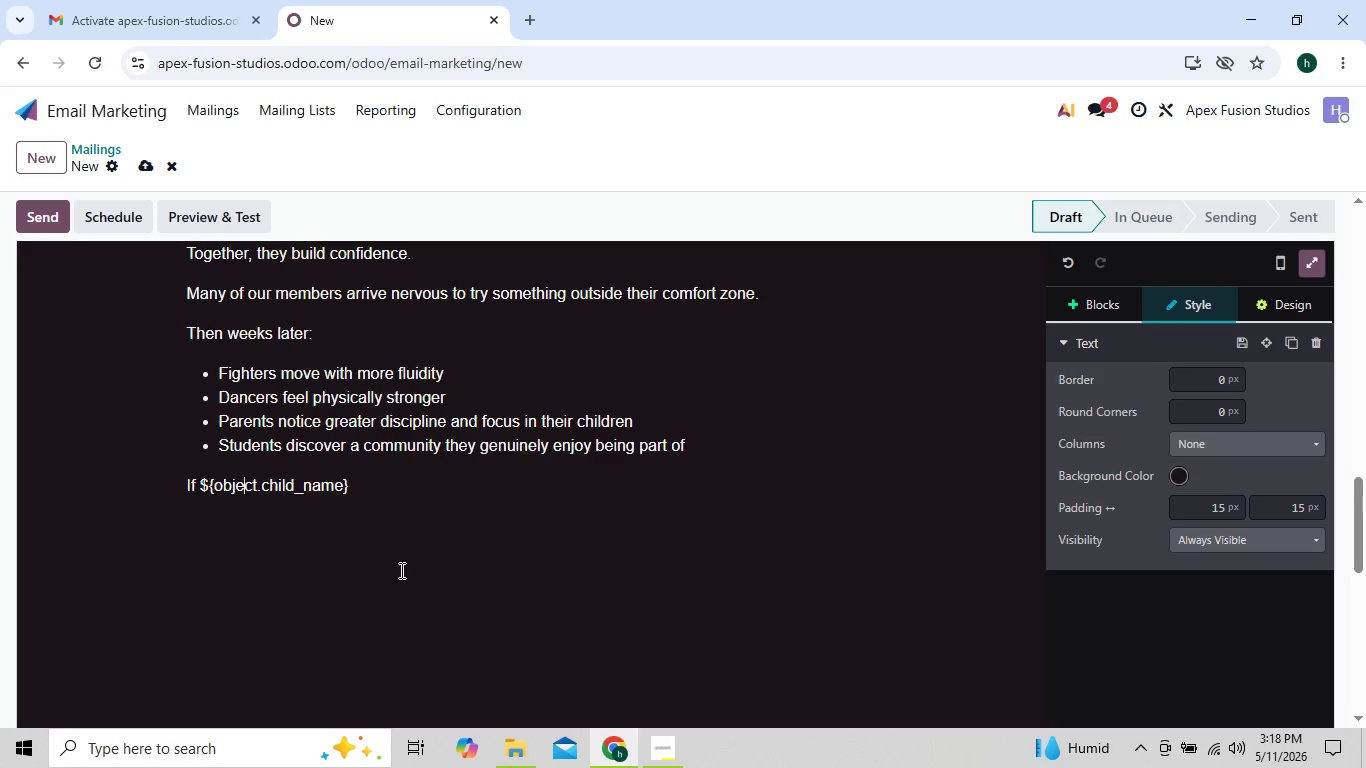 
hold_key(key=ArrowRight, duration=0.89)
 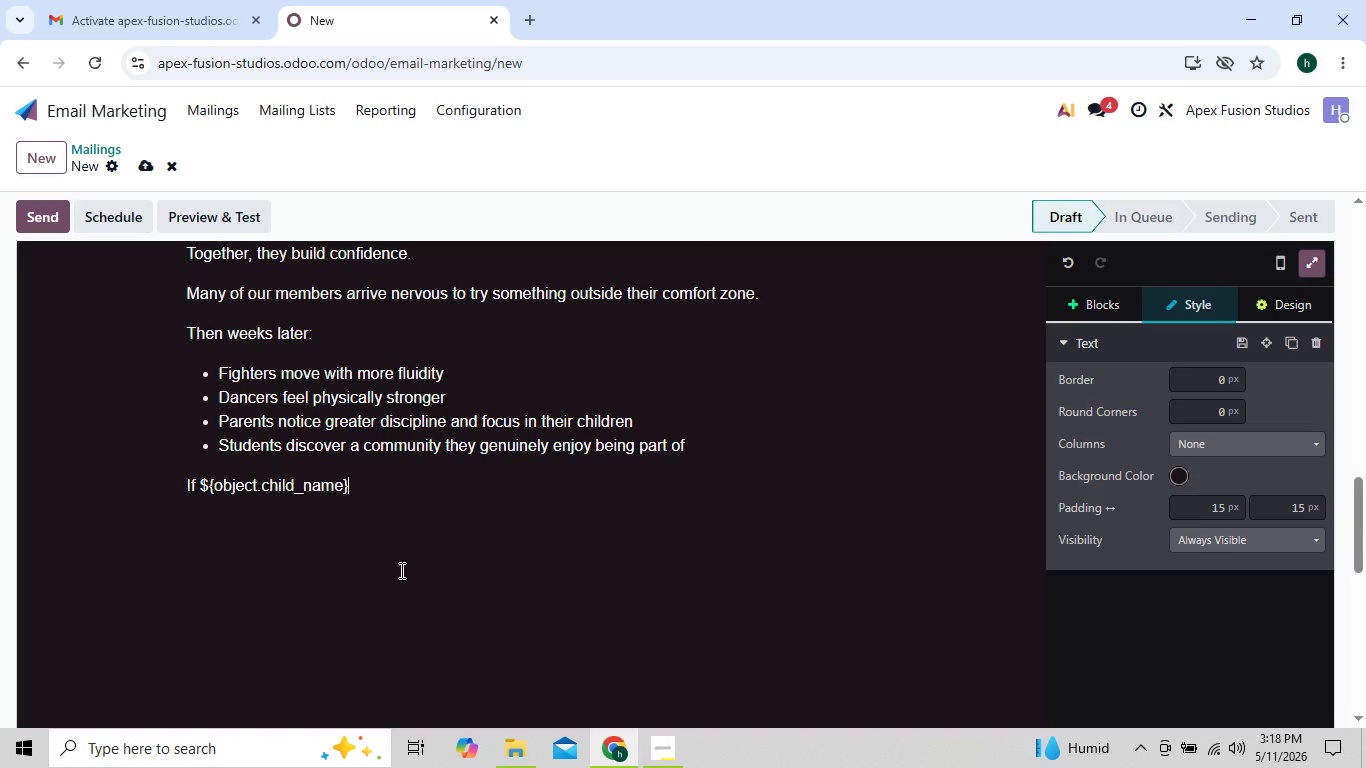 
key(ArrowLeft)
 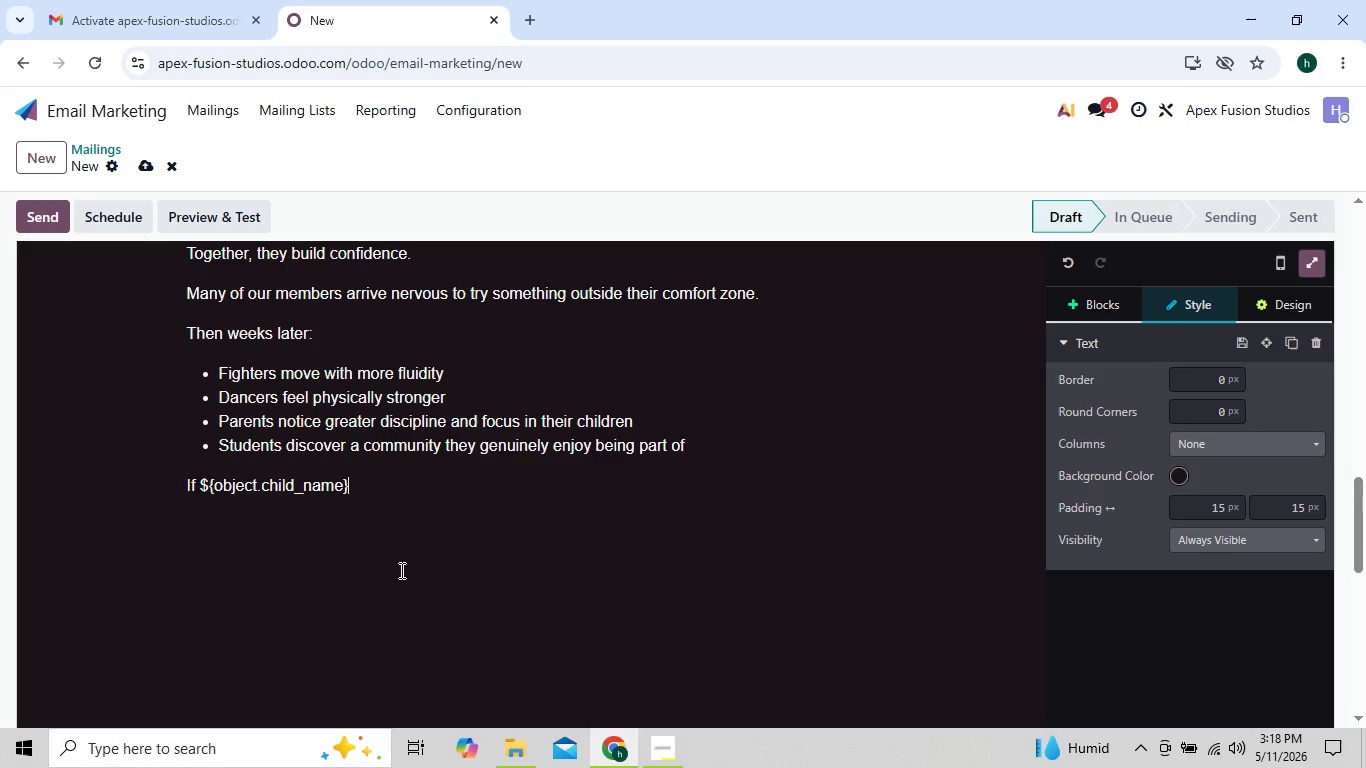 
key(ArrowRight)
 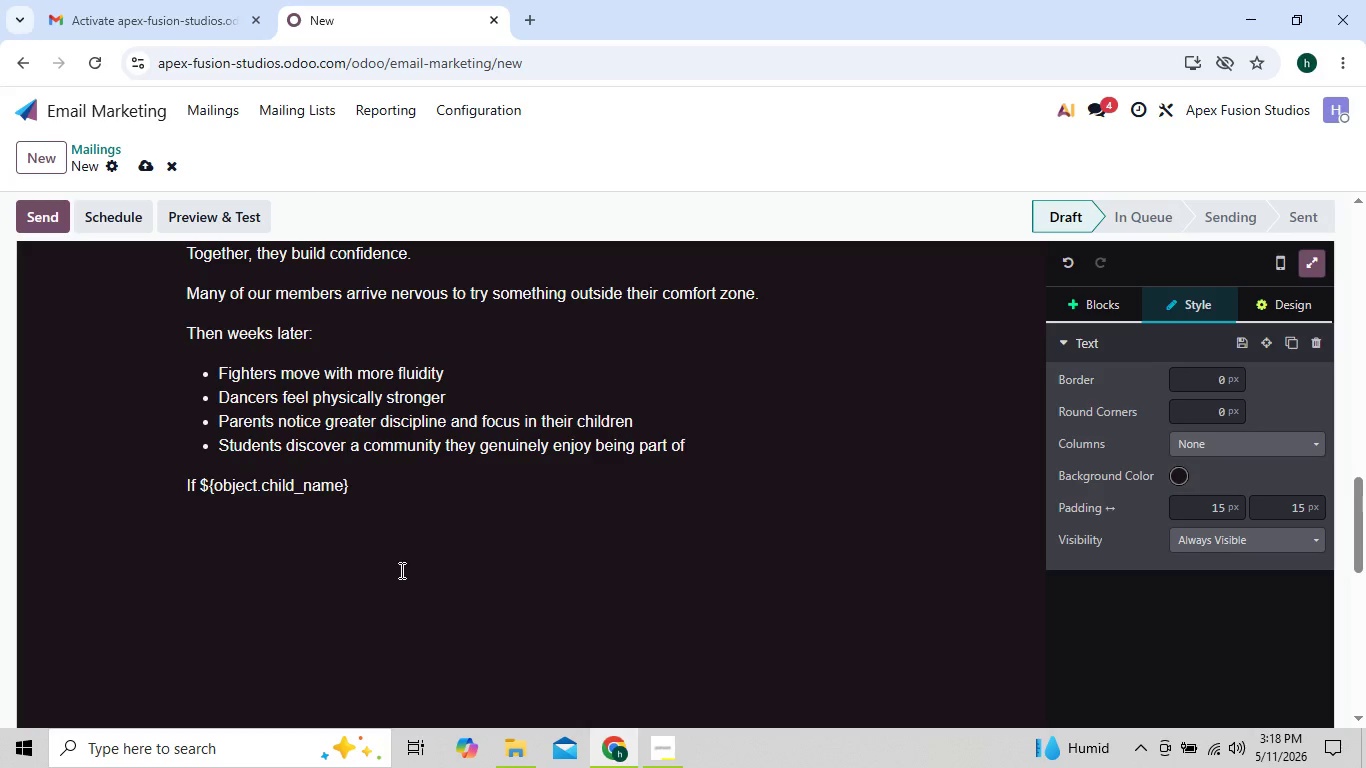 
key(ArrowLeft)
 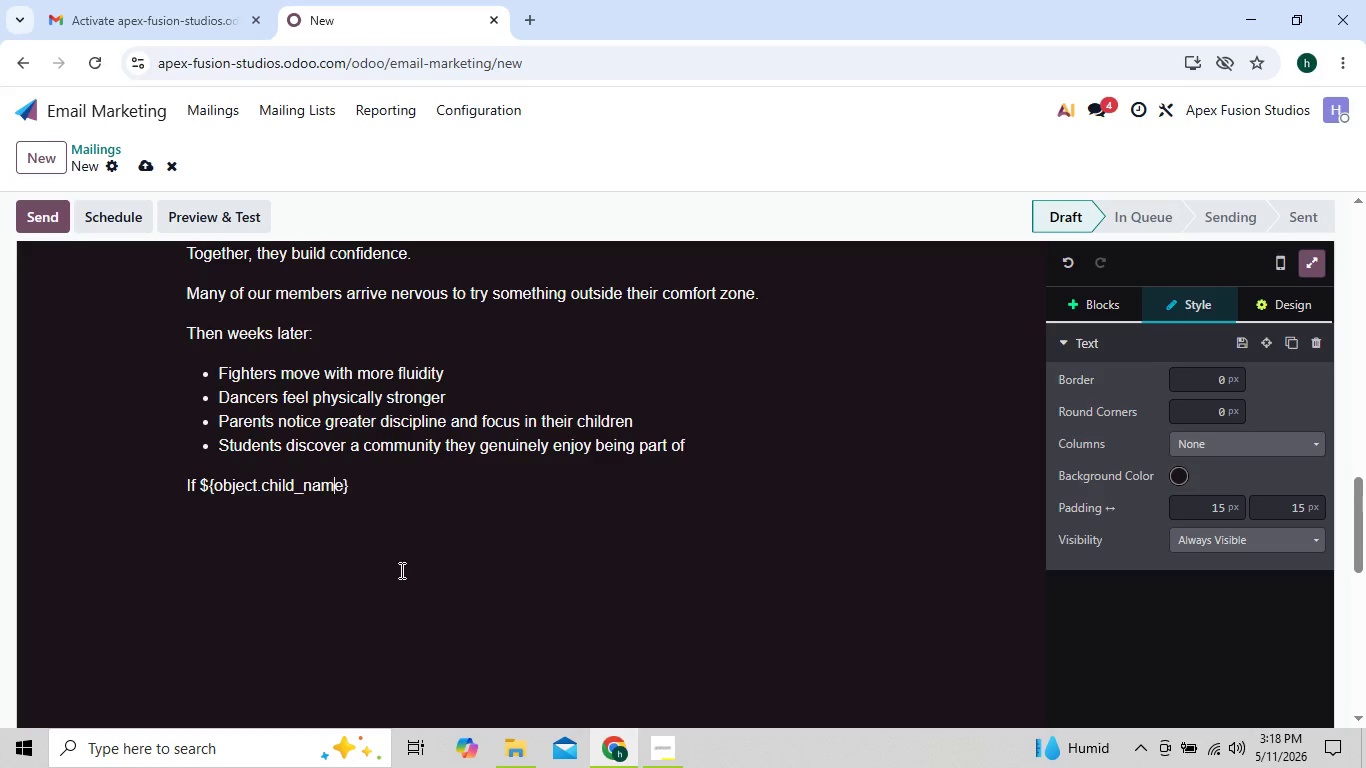 
key(ArrowLeft)
 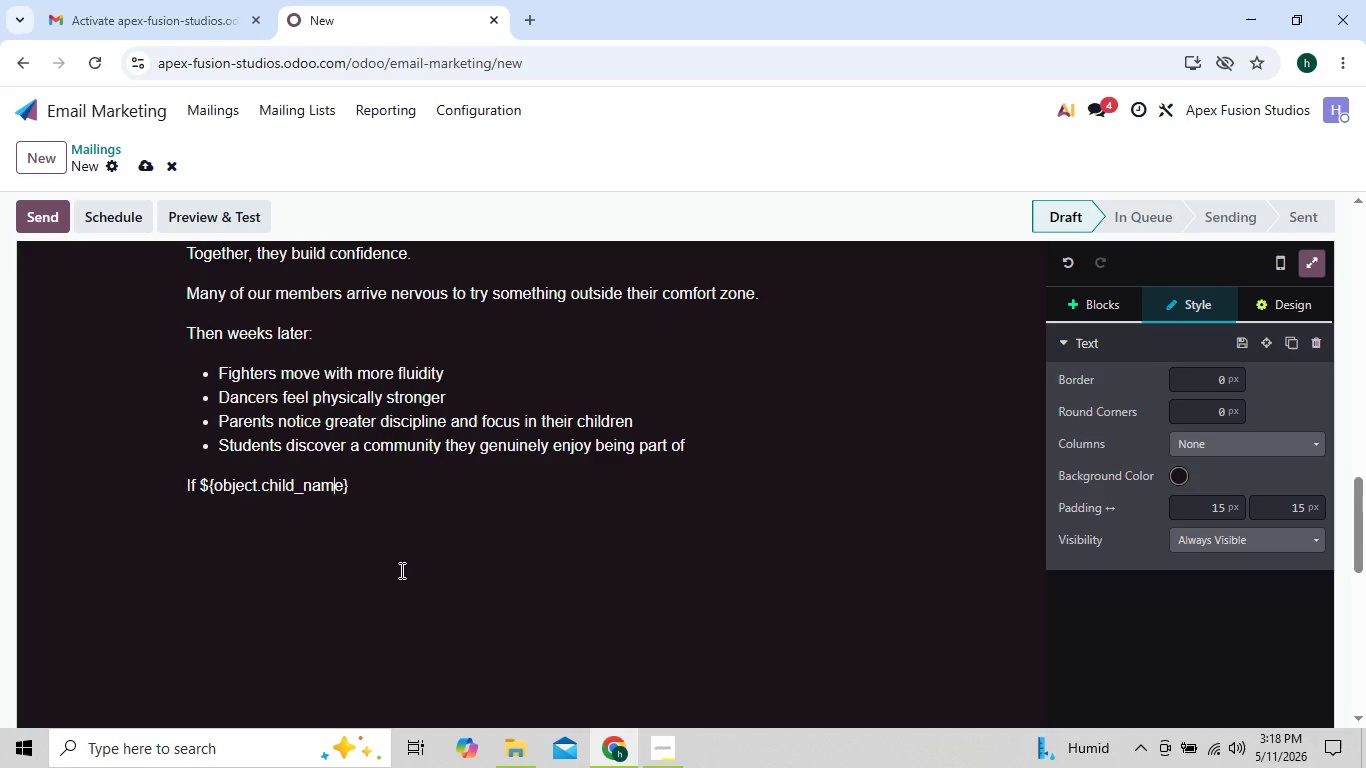 
key(ArrowLeft)
 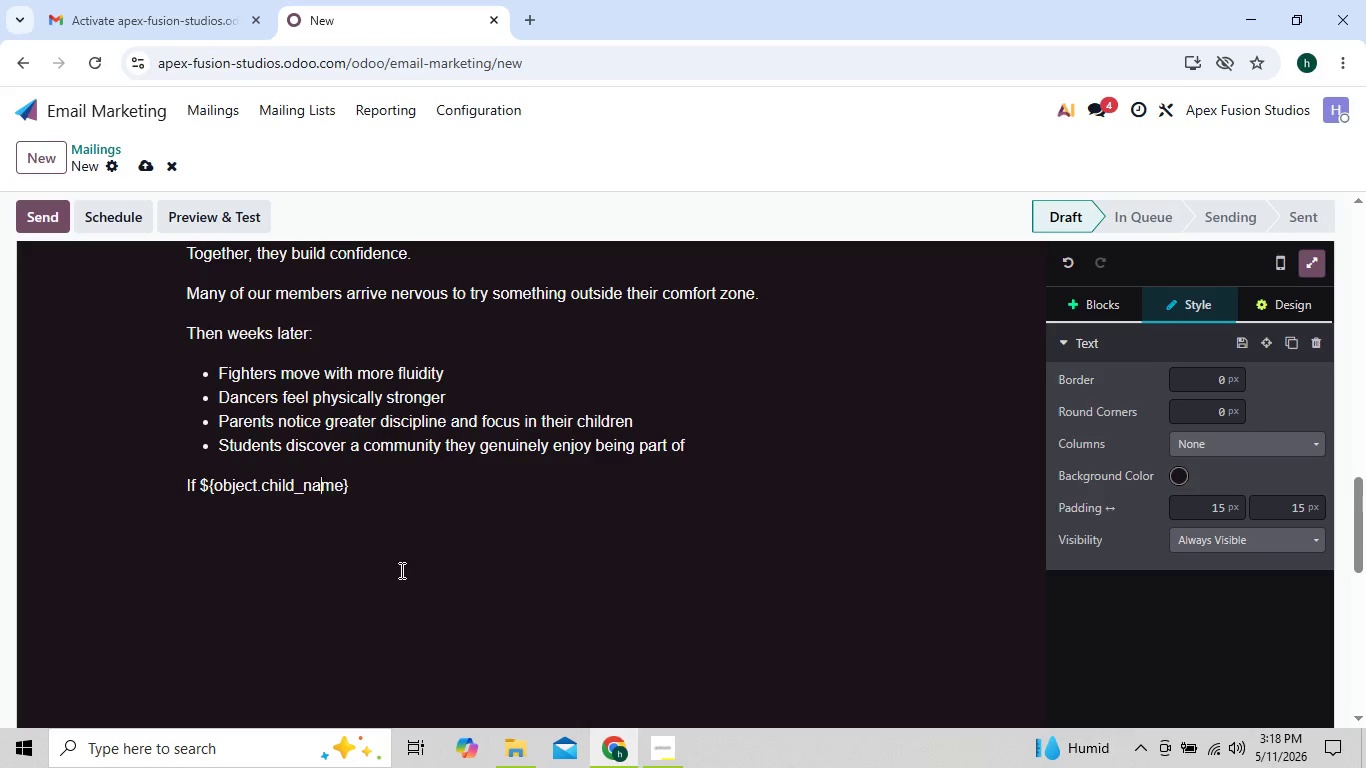 
key(ArrowRight)
 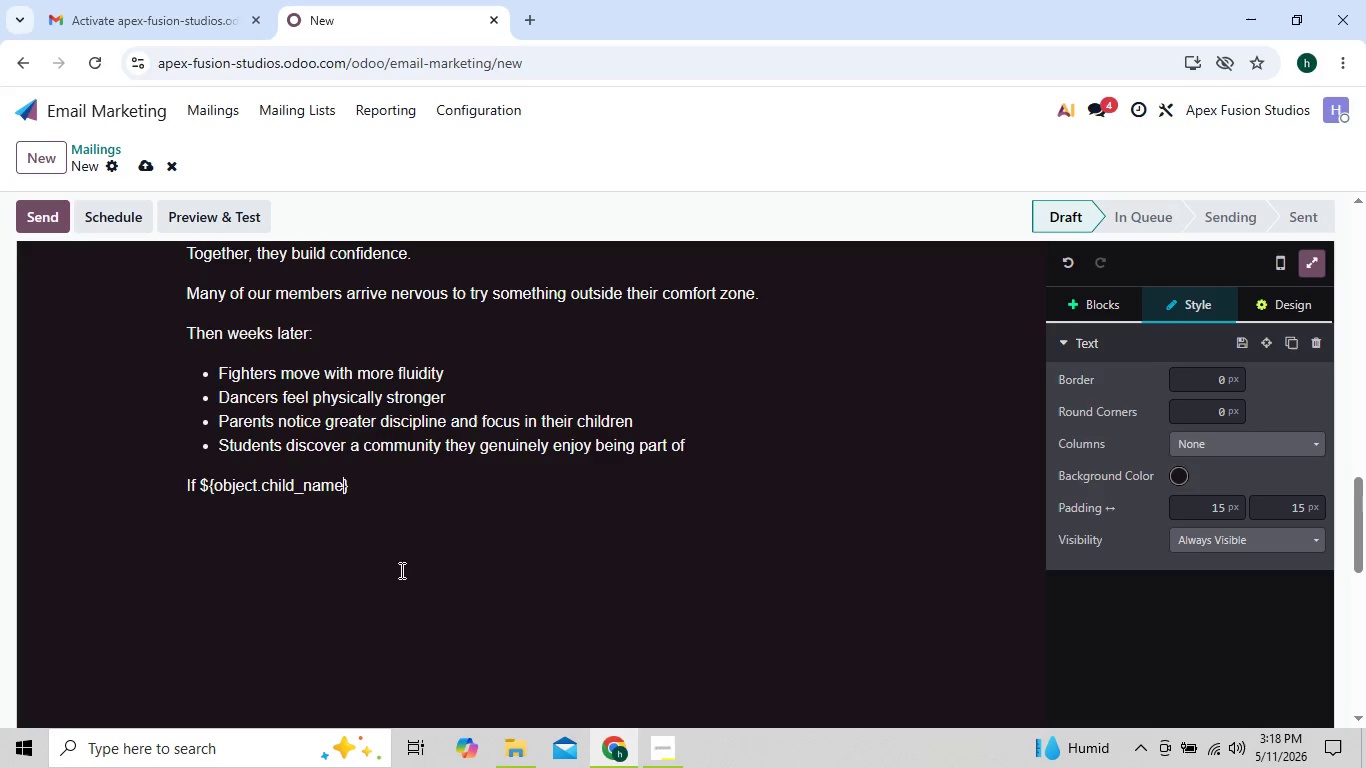 
key(ArrowRight)
 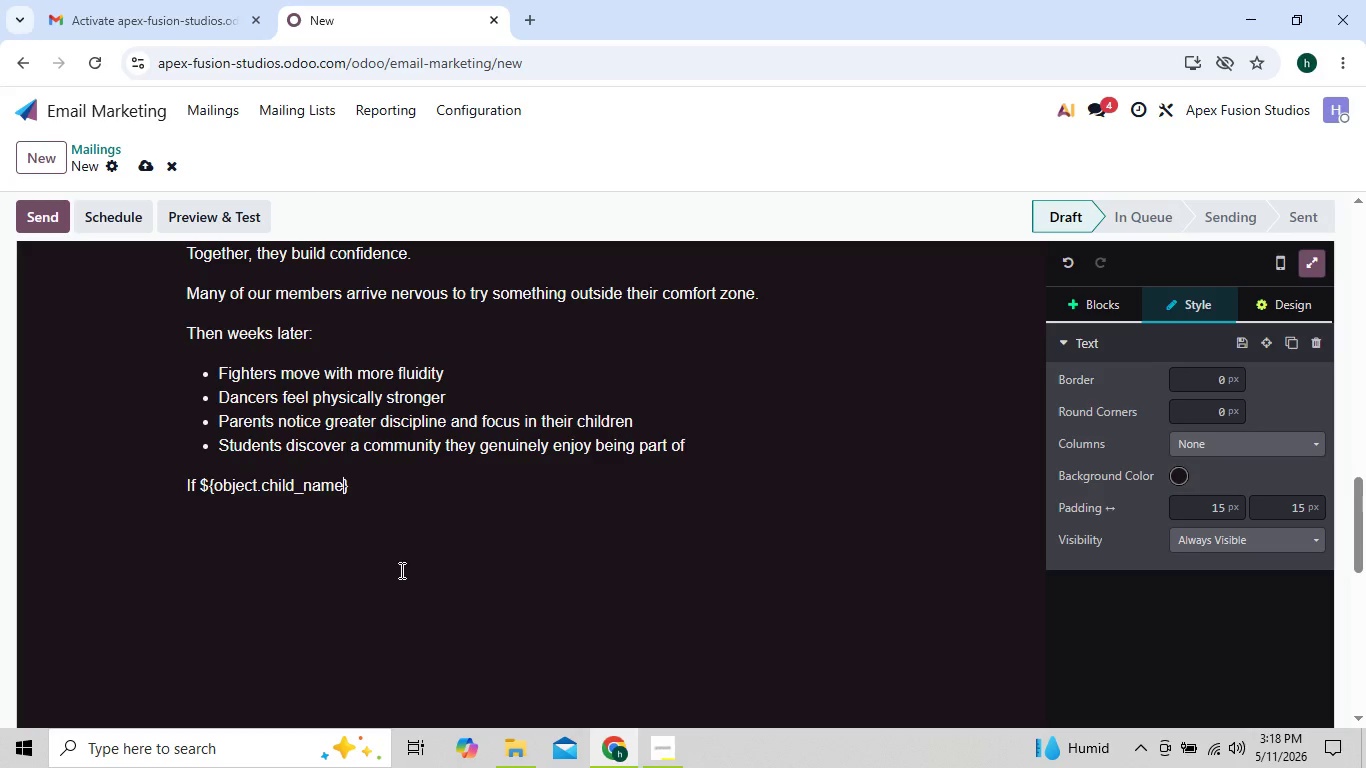 
key(ArrowRight)
 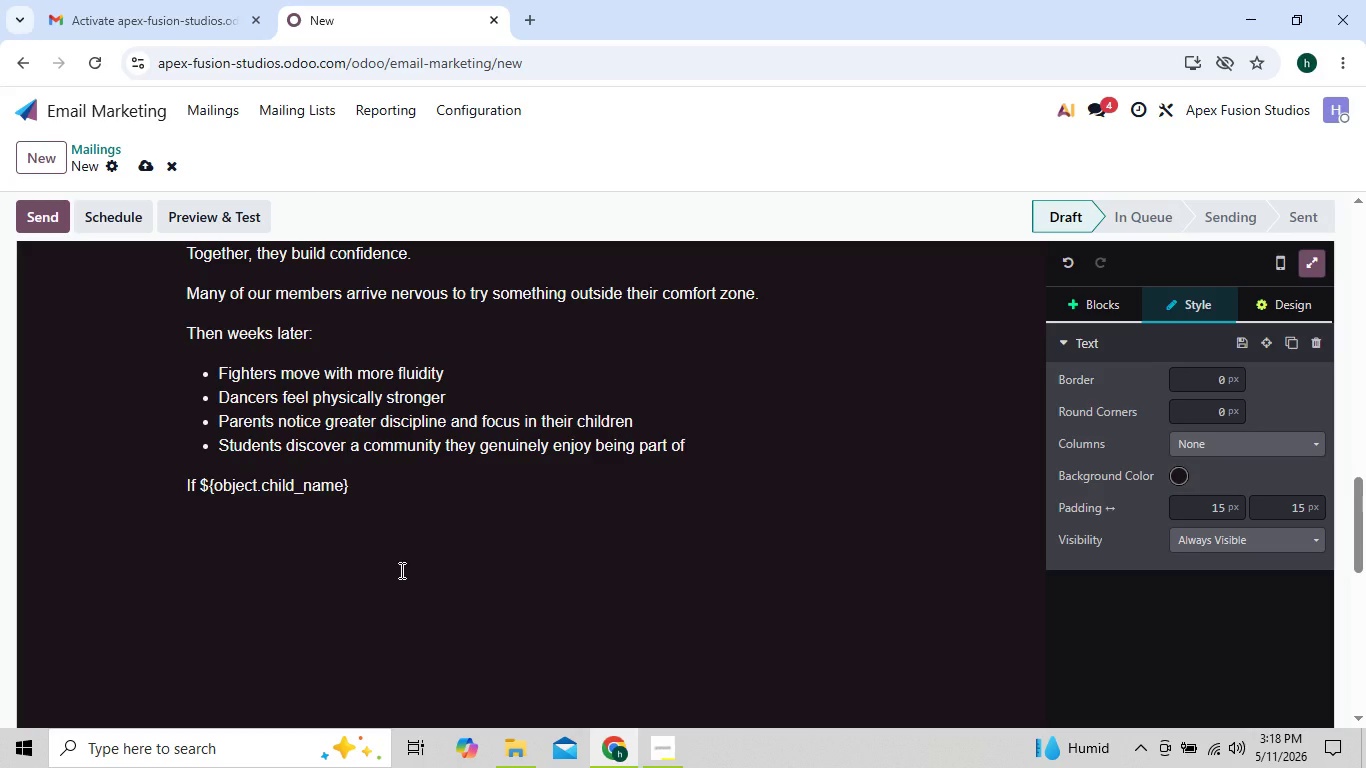 
type( attended classes )
key(Backspace)
type(, you)
 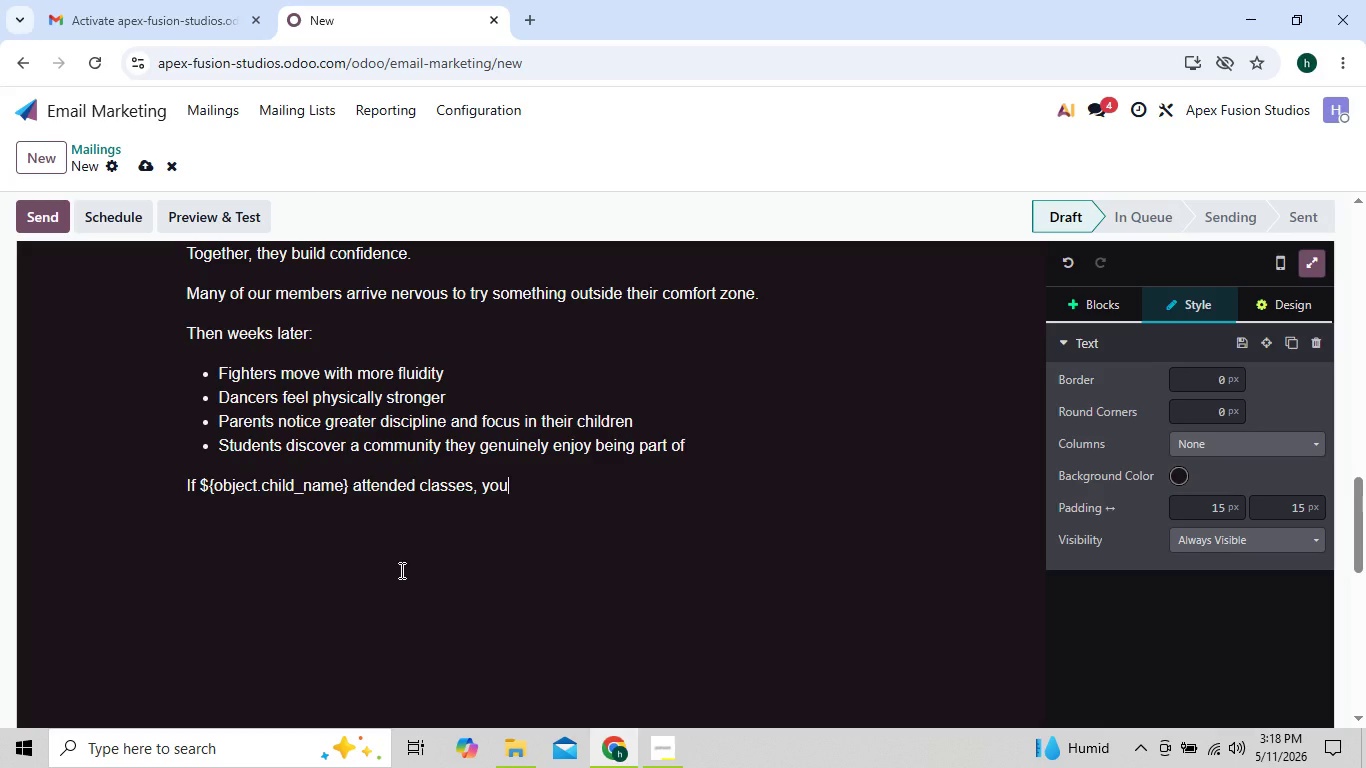 
type('ve likely already seen how encouraging and supporive tth)
key(Backspace)
key(Backspace)
type(he)
 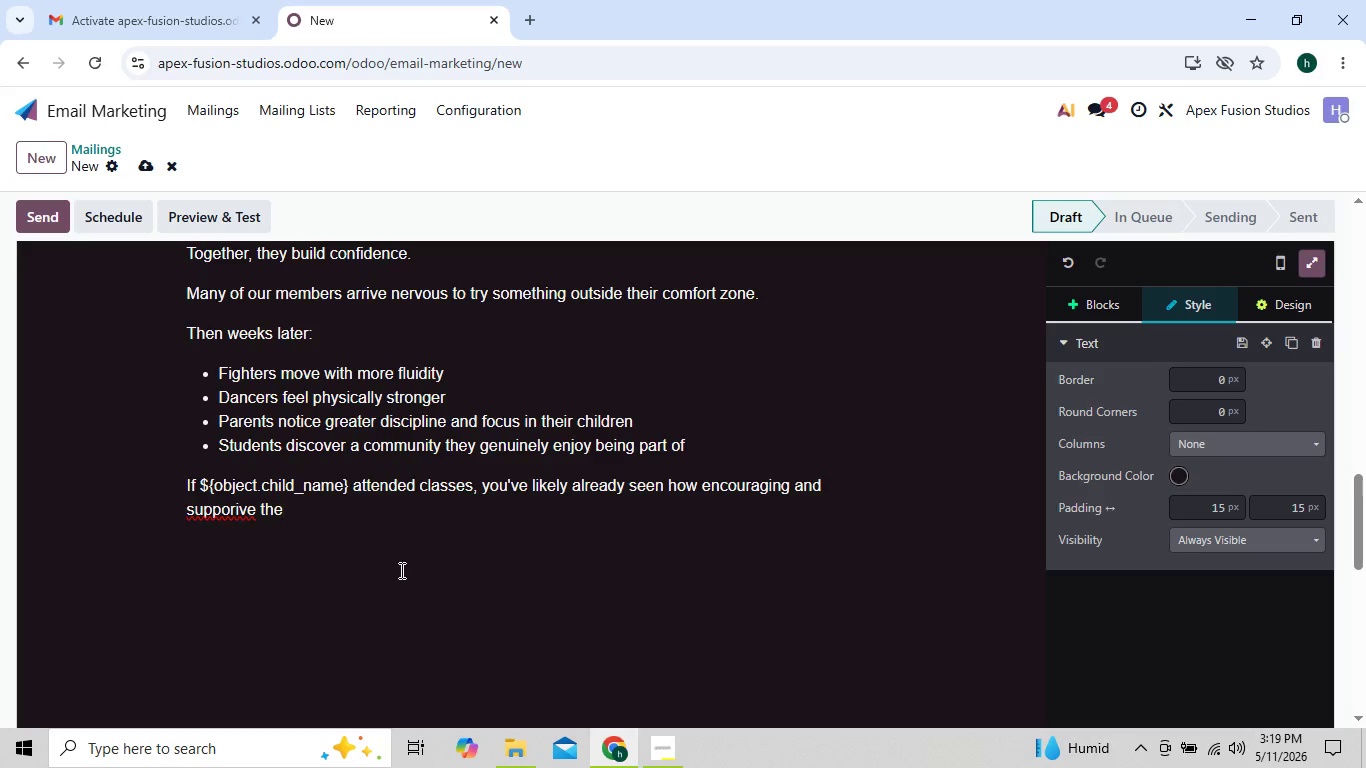 
key(ArrowLeft)
 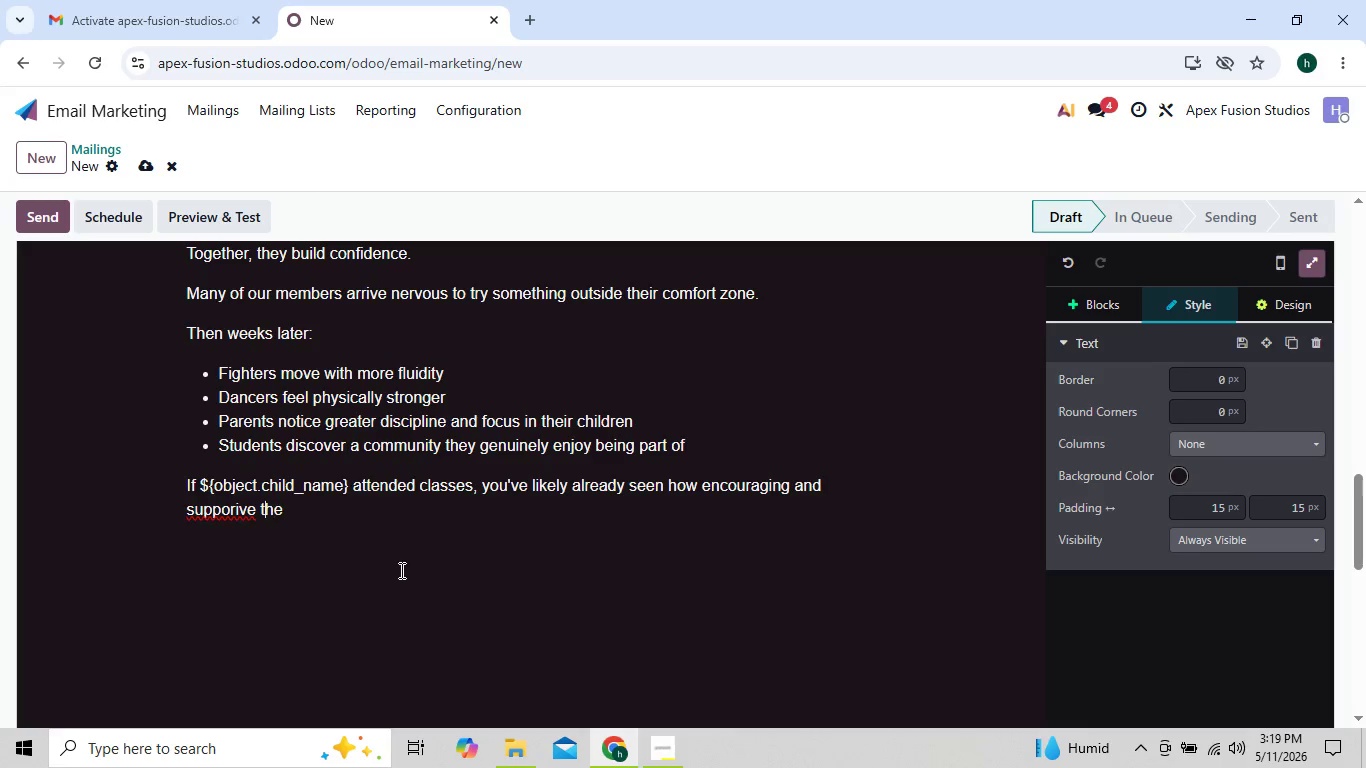 
key(ArrowLeft)
 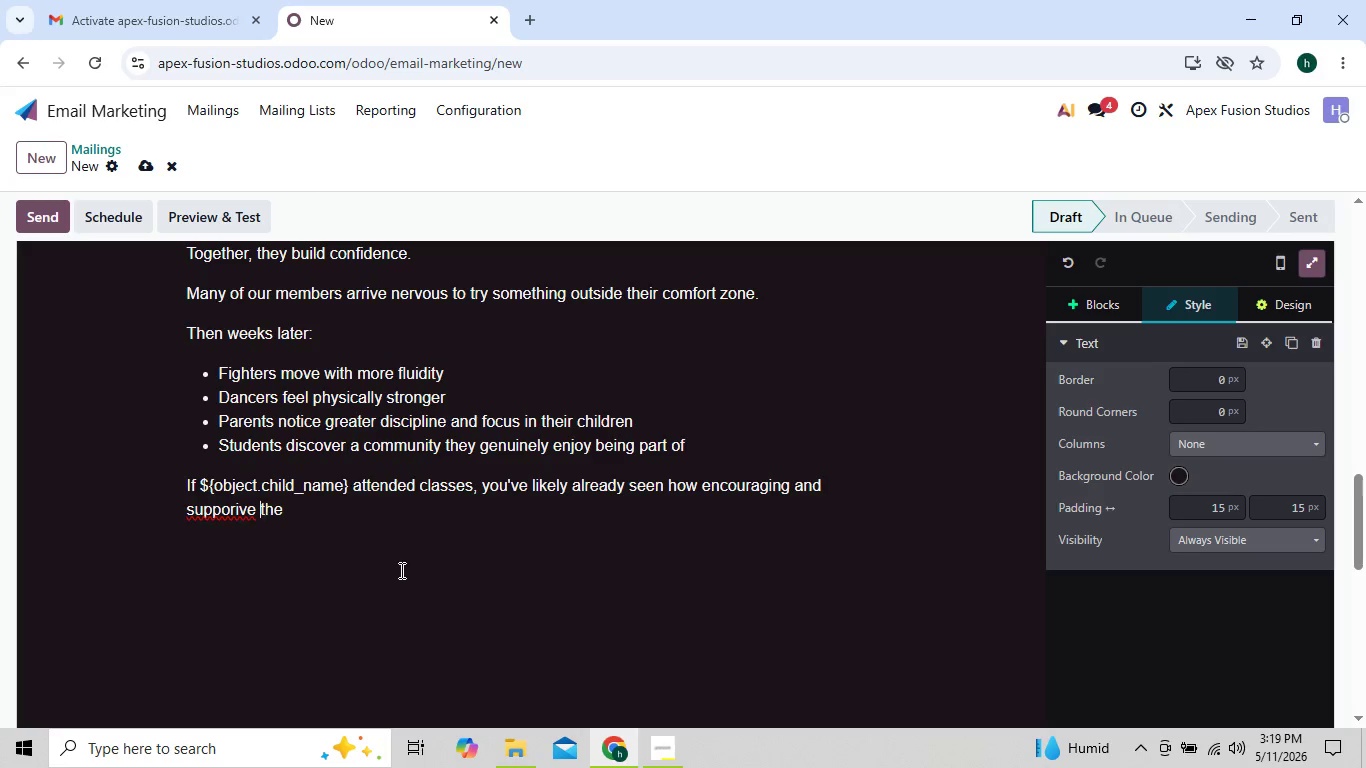 
key(ArrowLeft)
 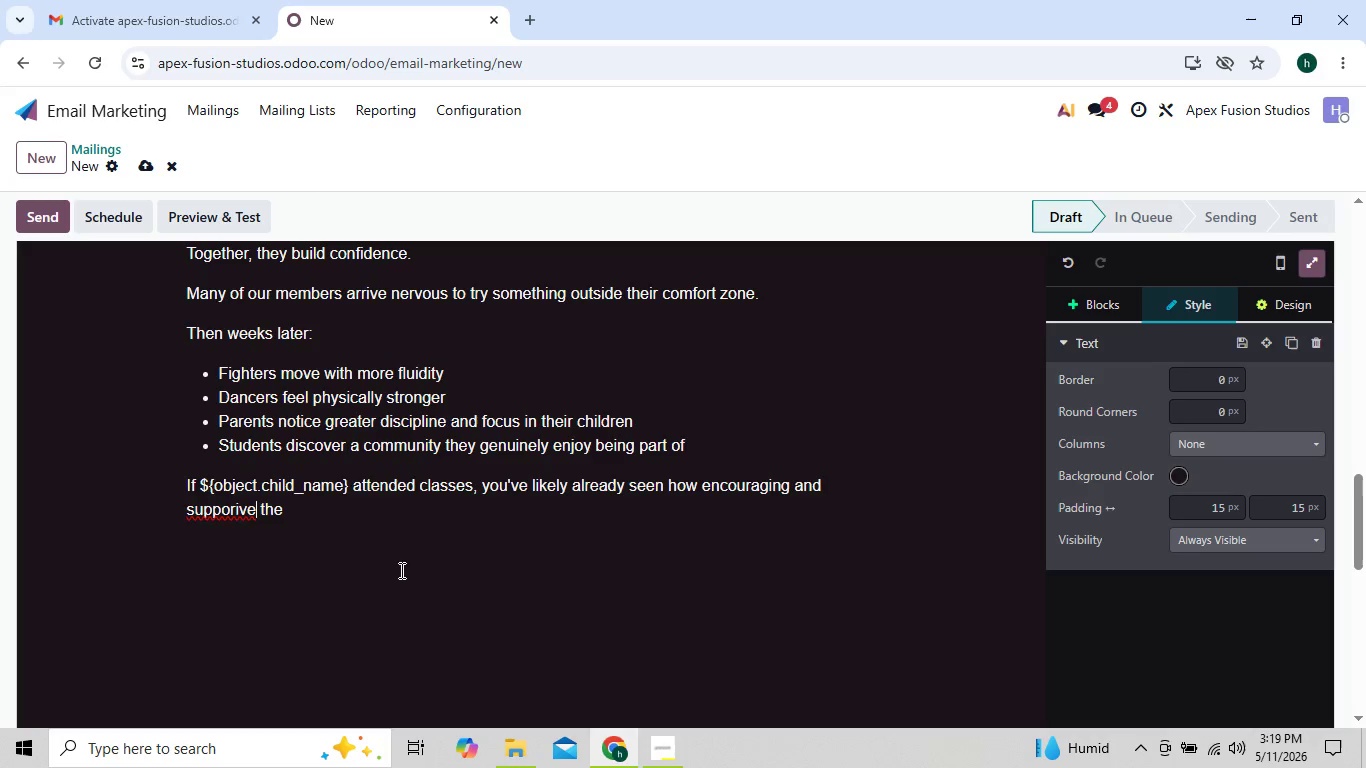 
key(ArrowLeft)
 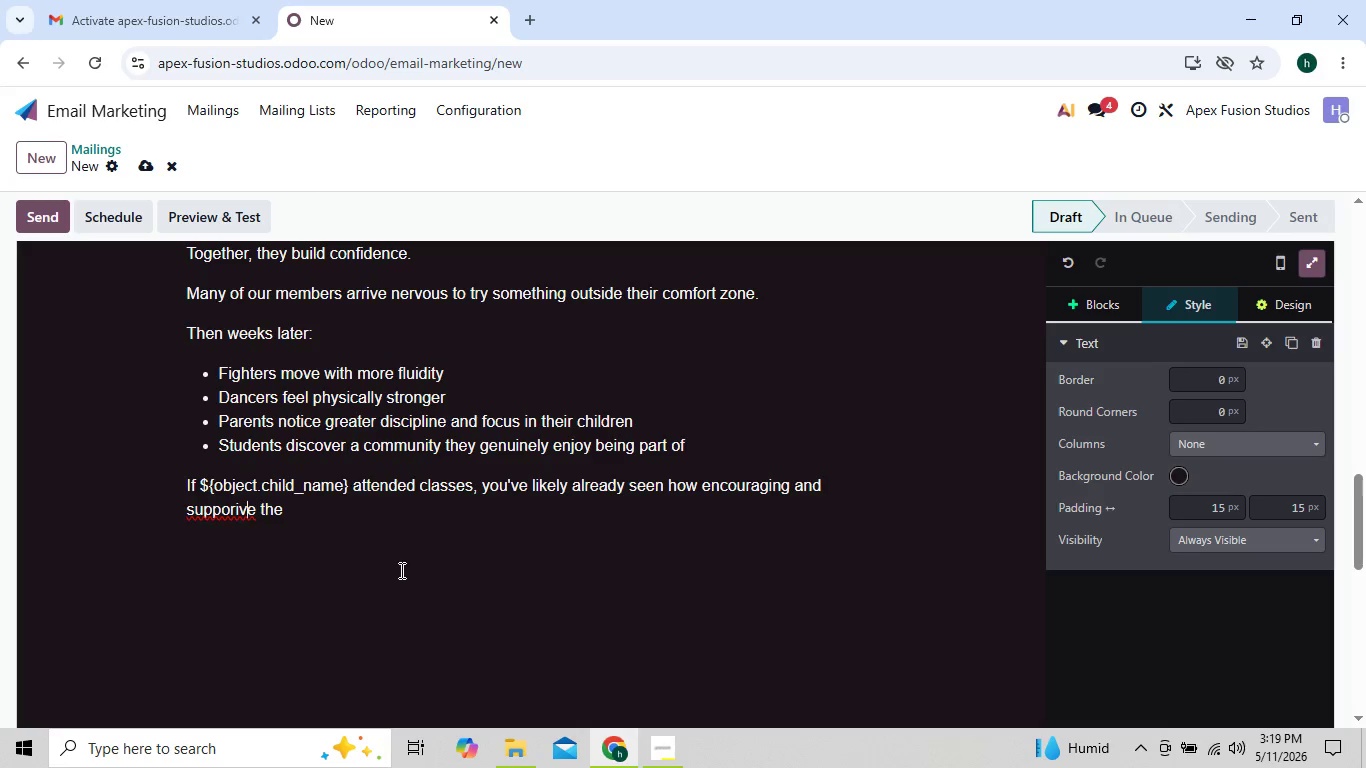 
key(ArrowLeft)
 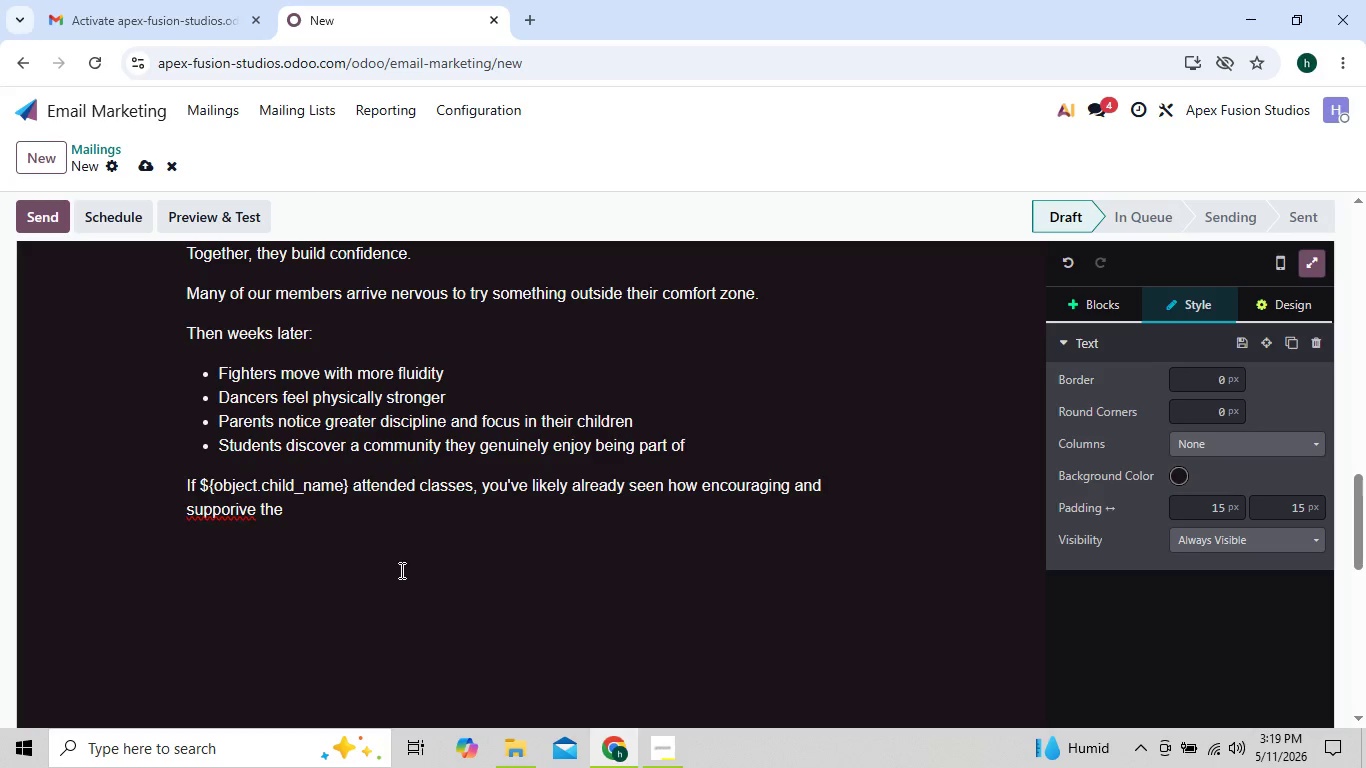 
key(ArrowLeft)
 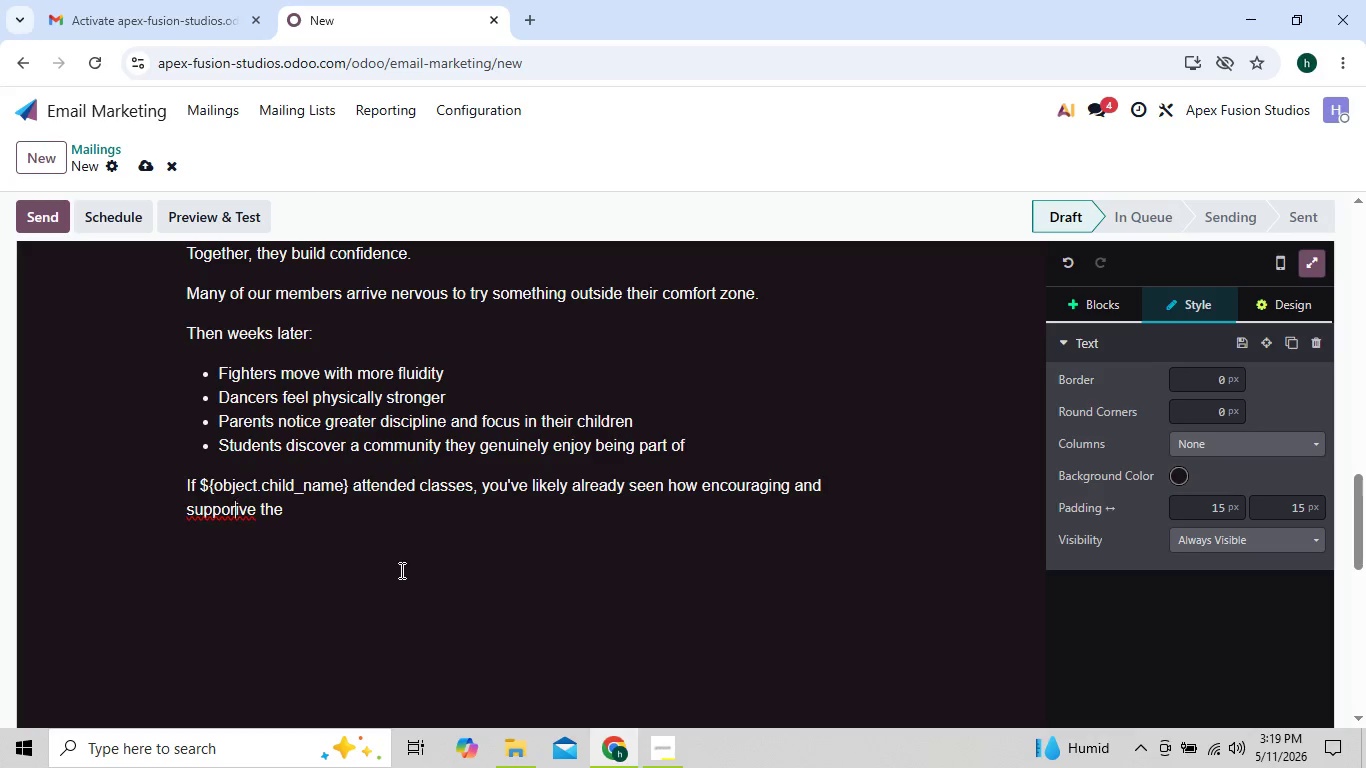 
key(ArrowLeft)
 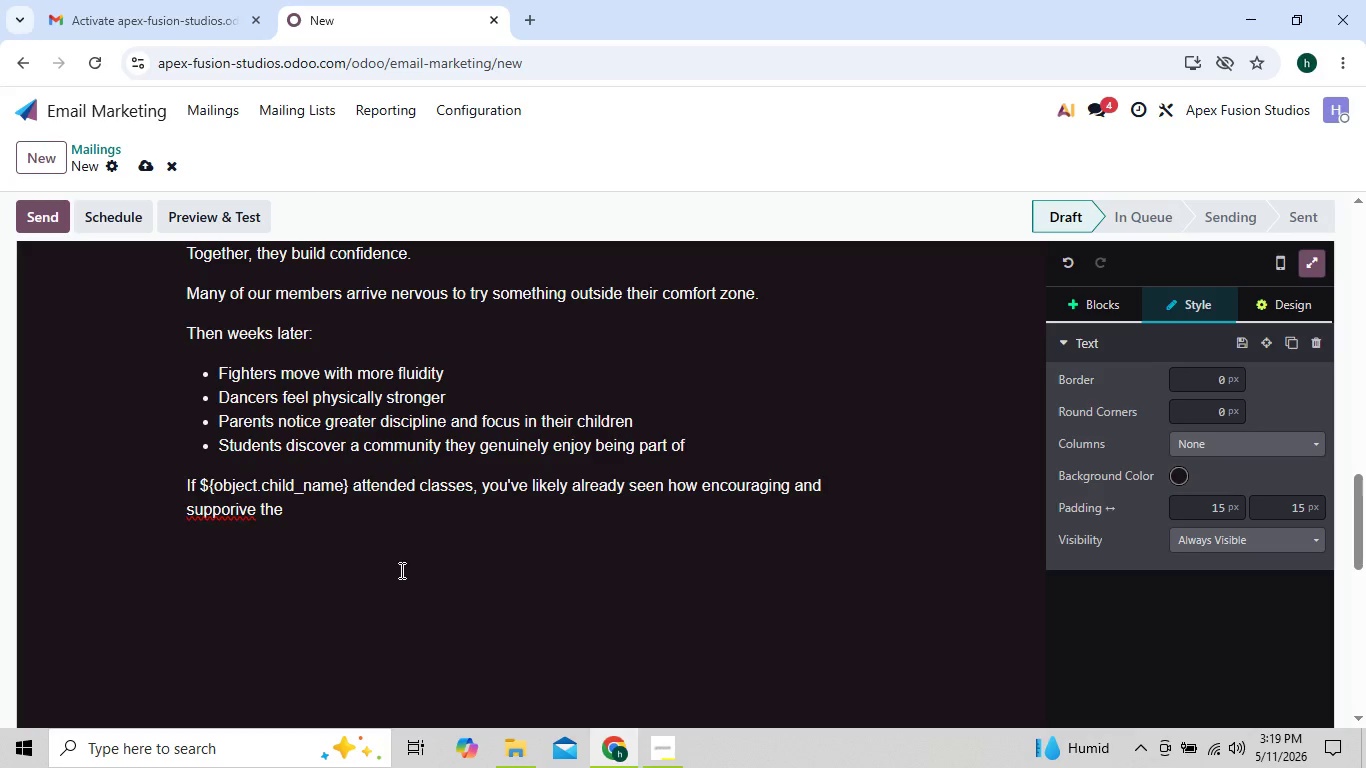 
key(ArrowLeft)
 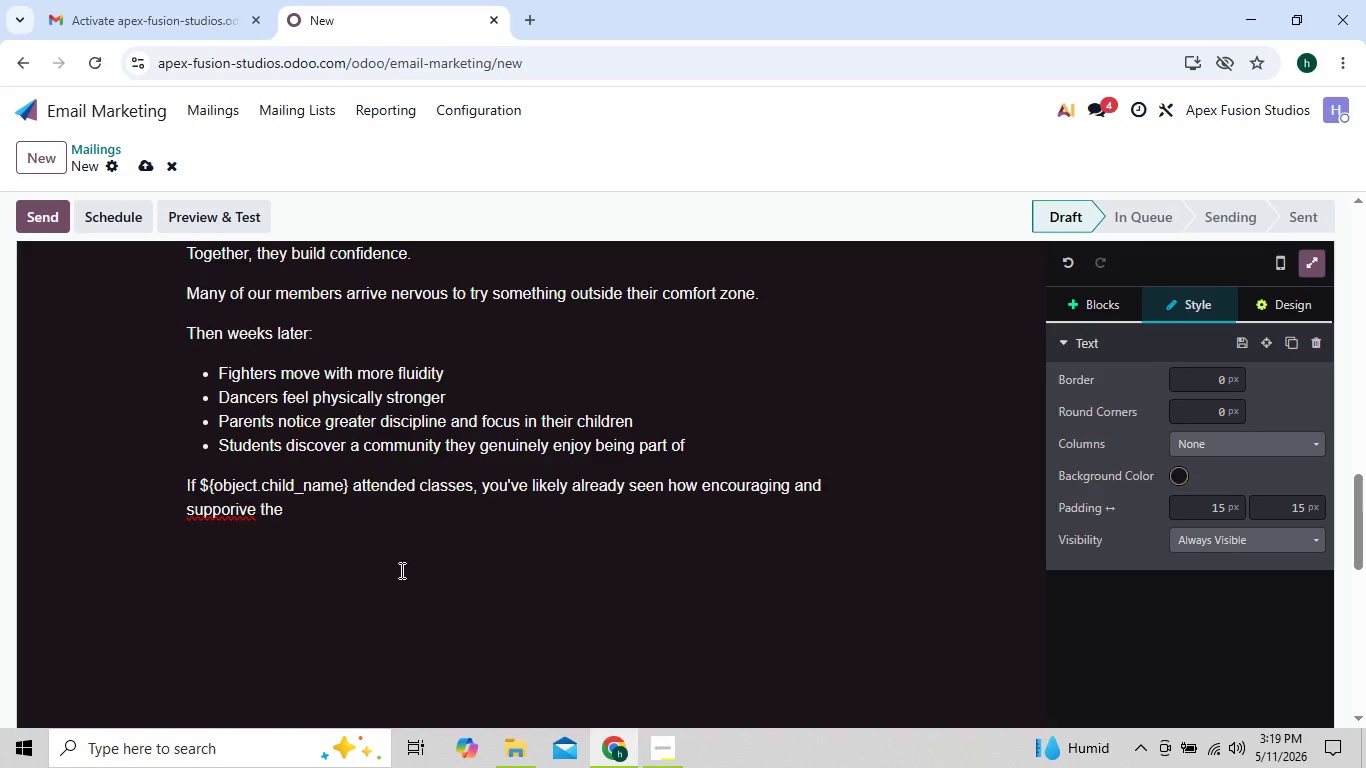 
key(ArrowLeft)
 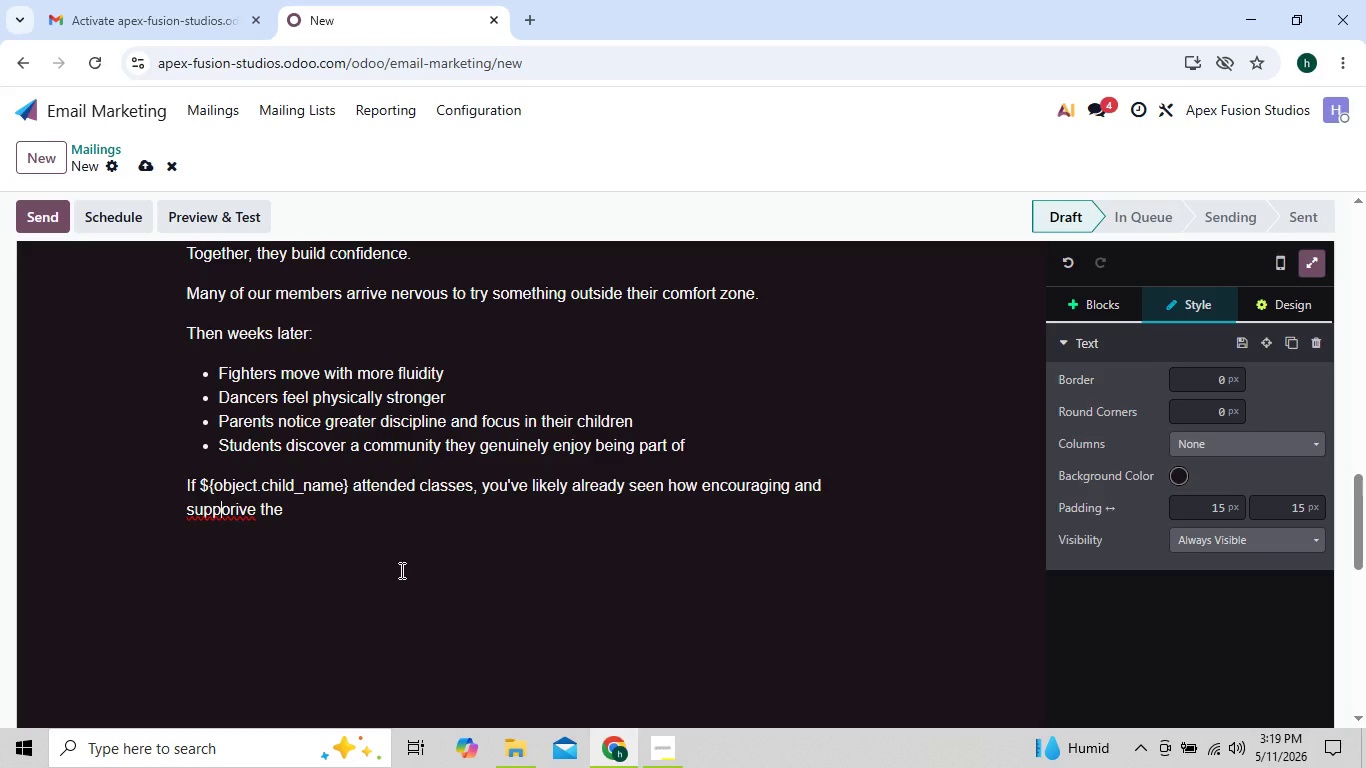 
key(ArrowRight)
 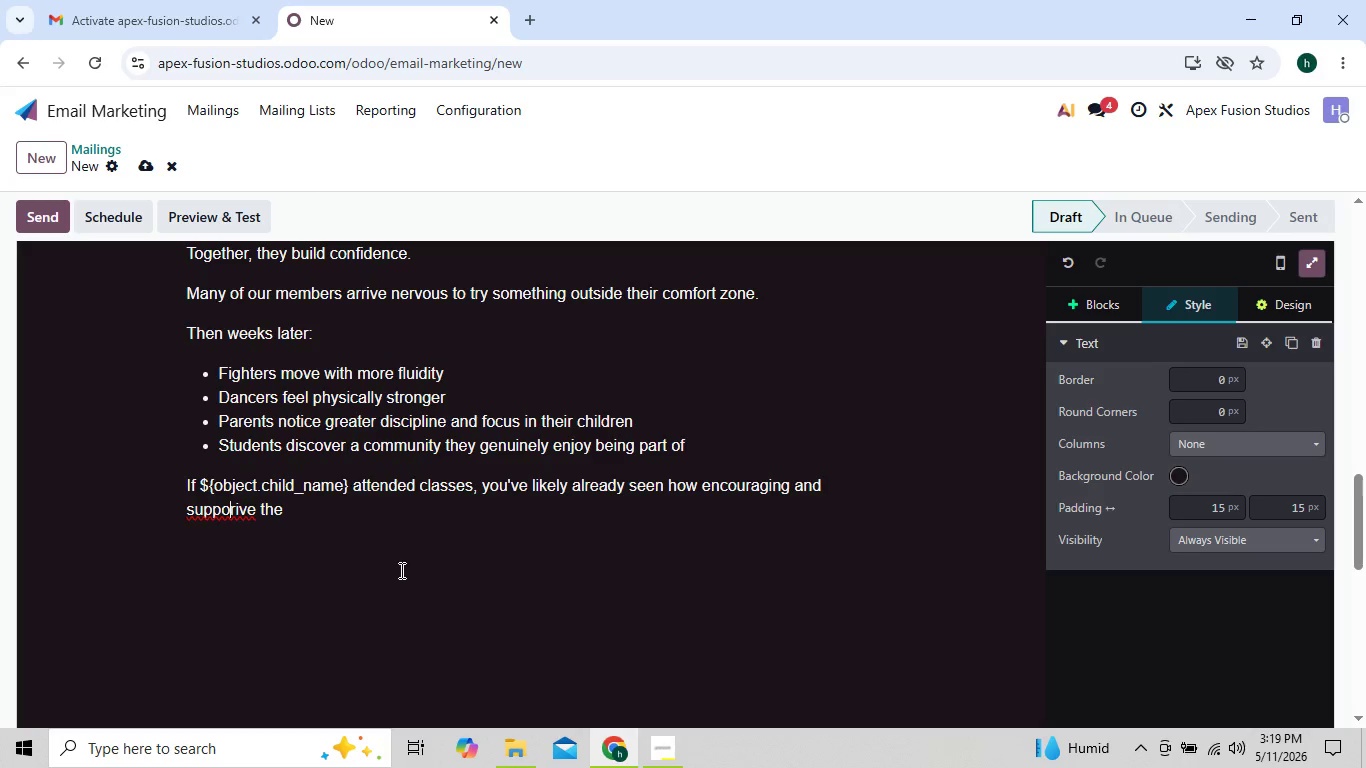 
key(ArrowRight)
 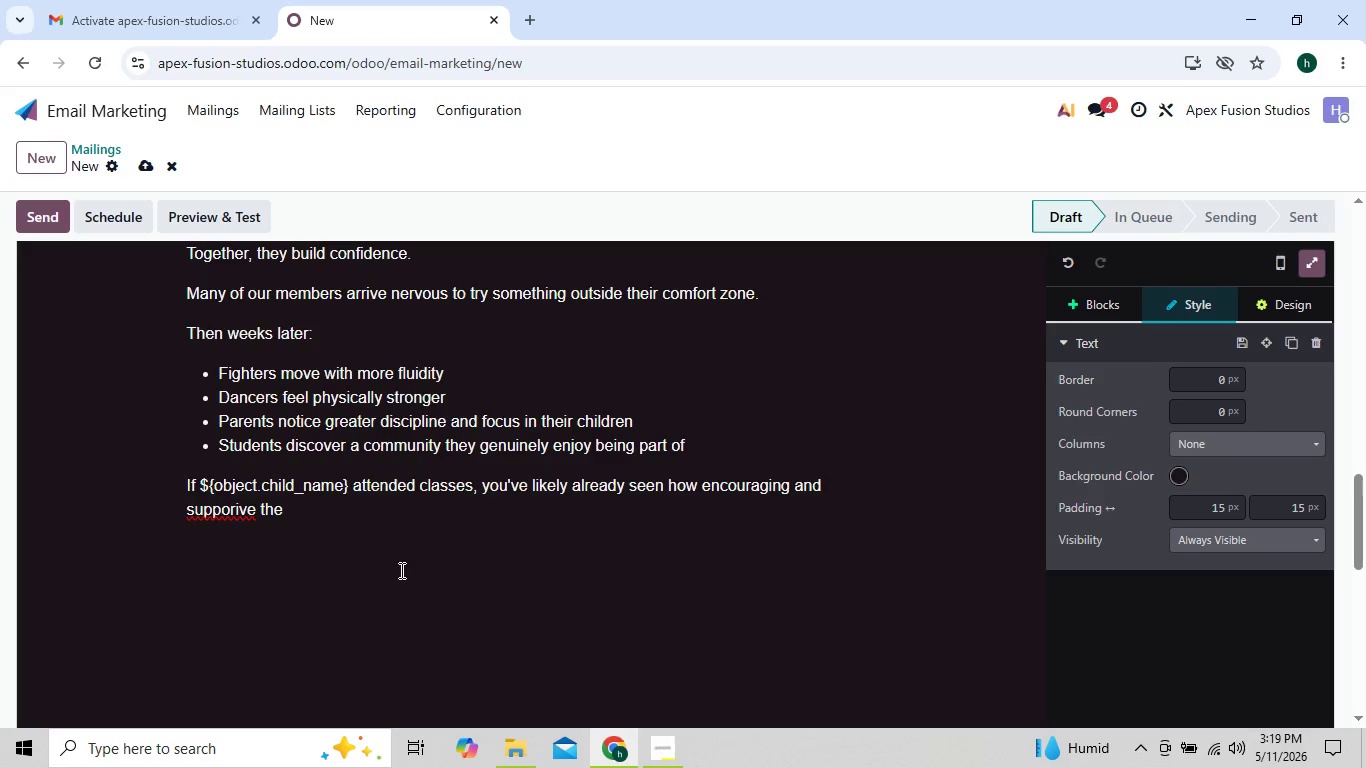 
key(T)
 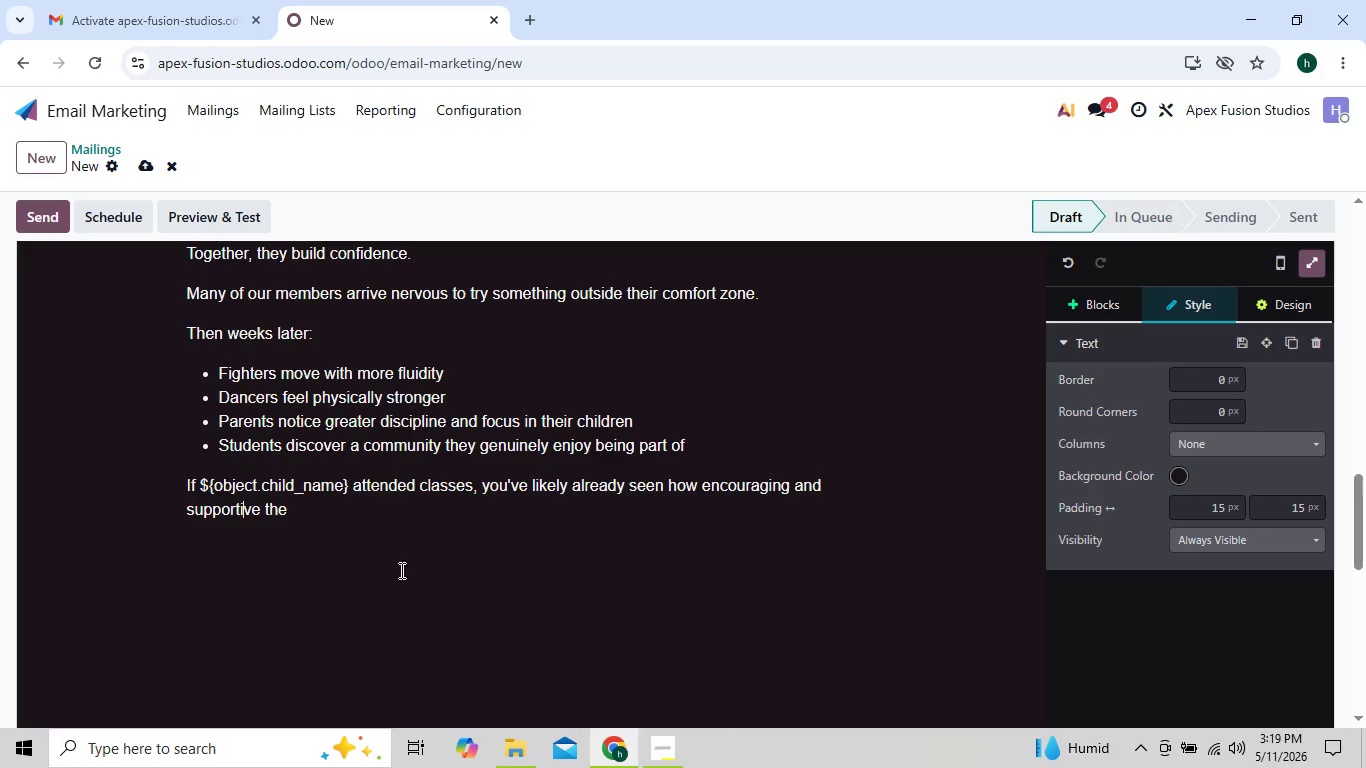 
key(ArrowRight)
 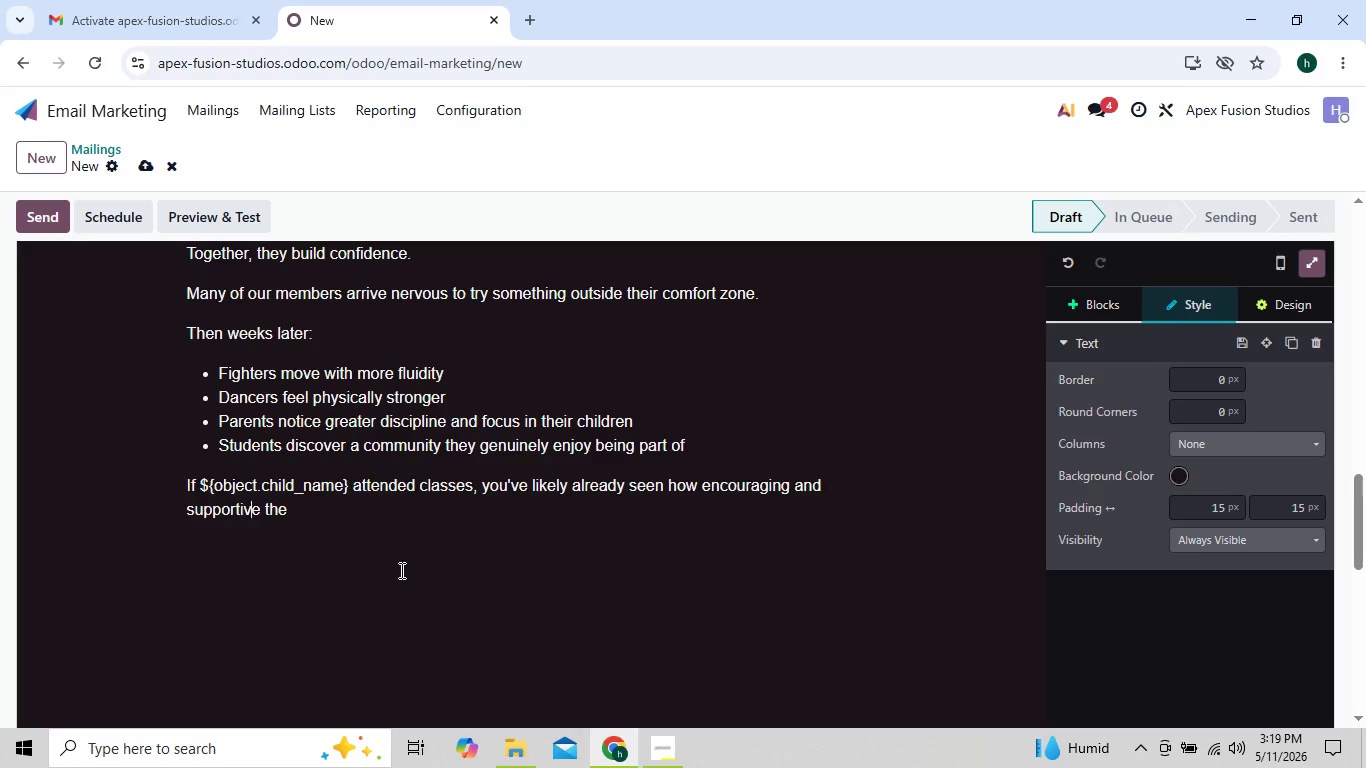 
key(ArrowRight)
 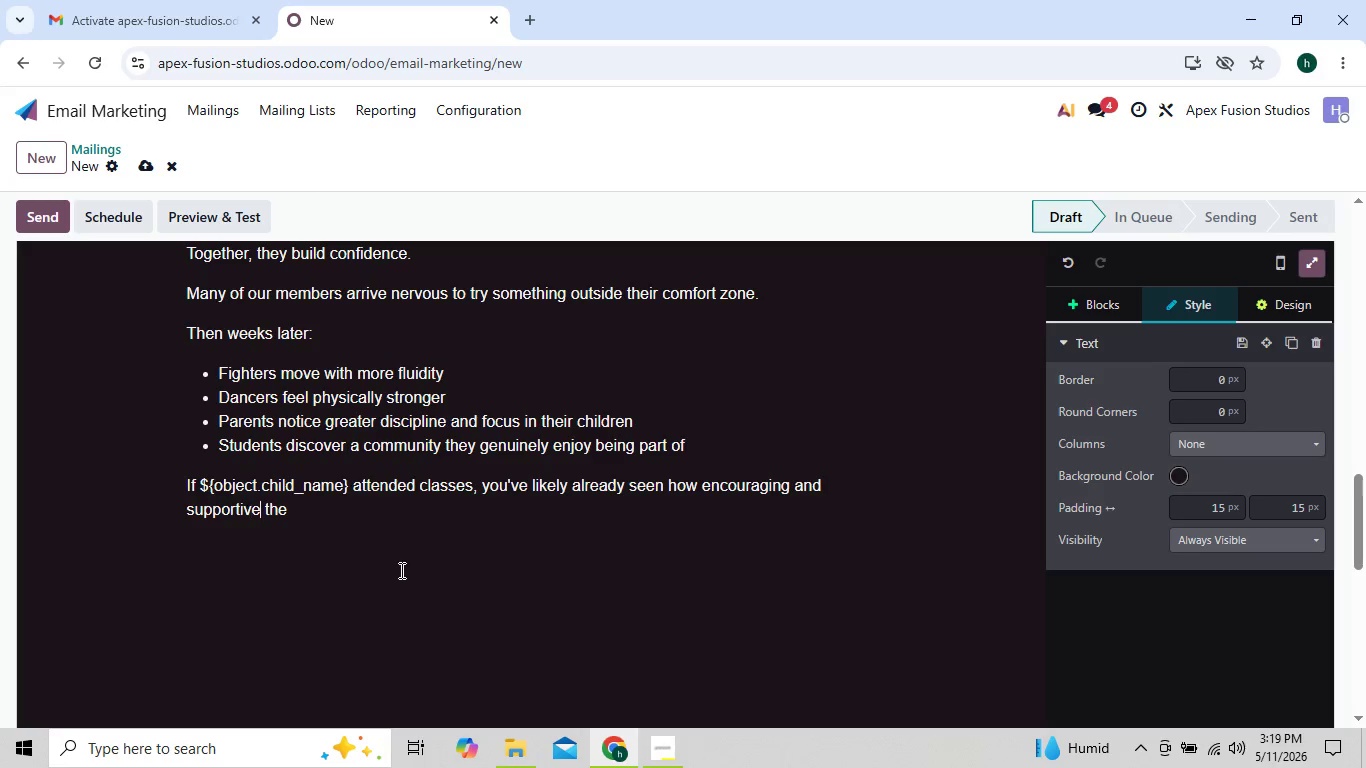 
key(ArrowRight)
 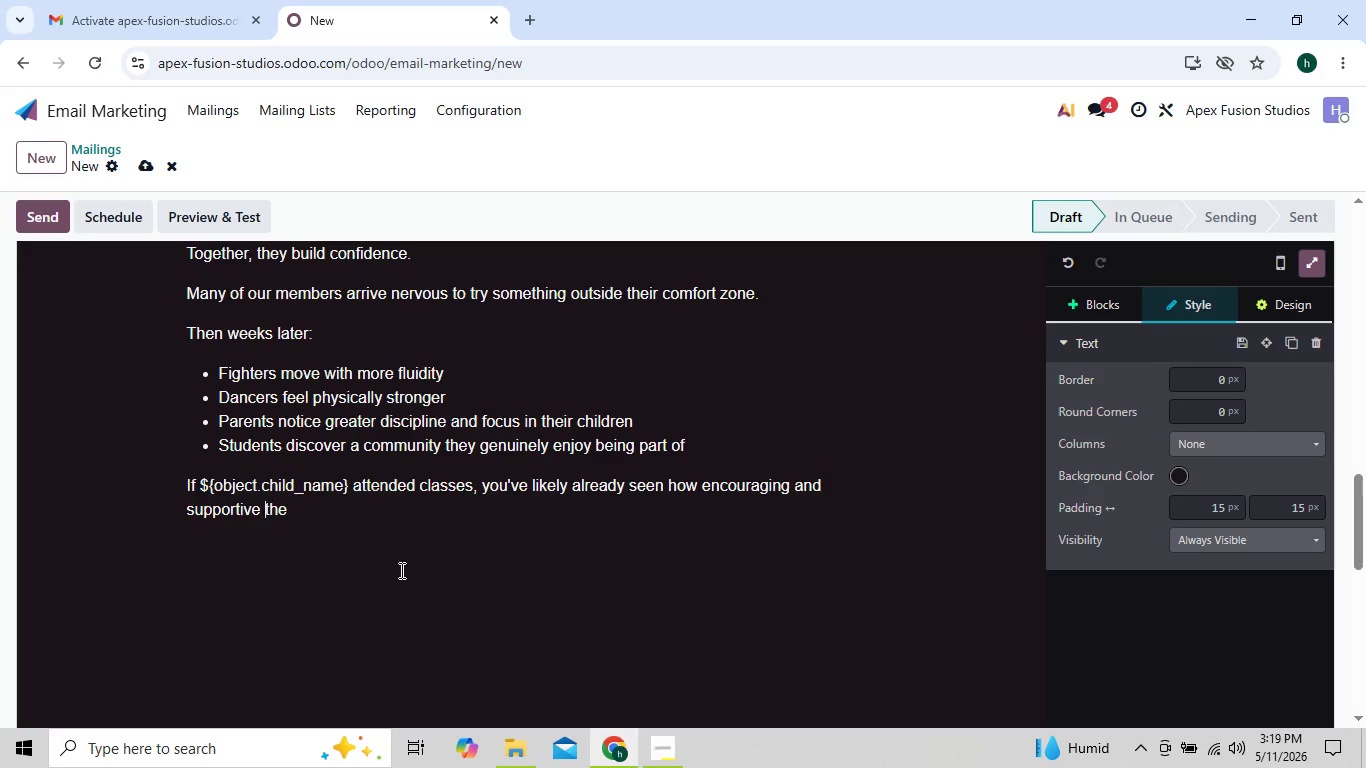 
key(ArrowRight)
 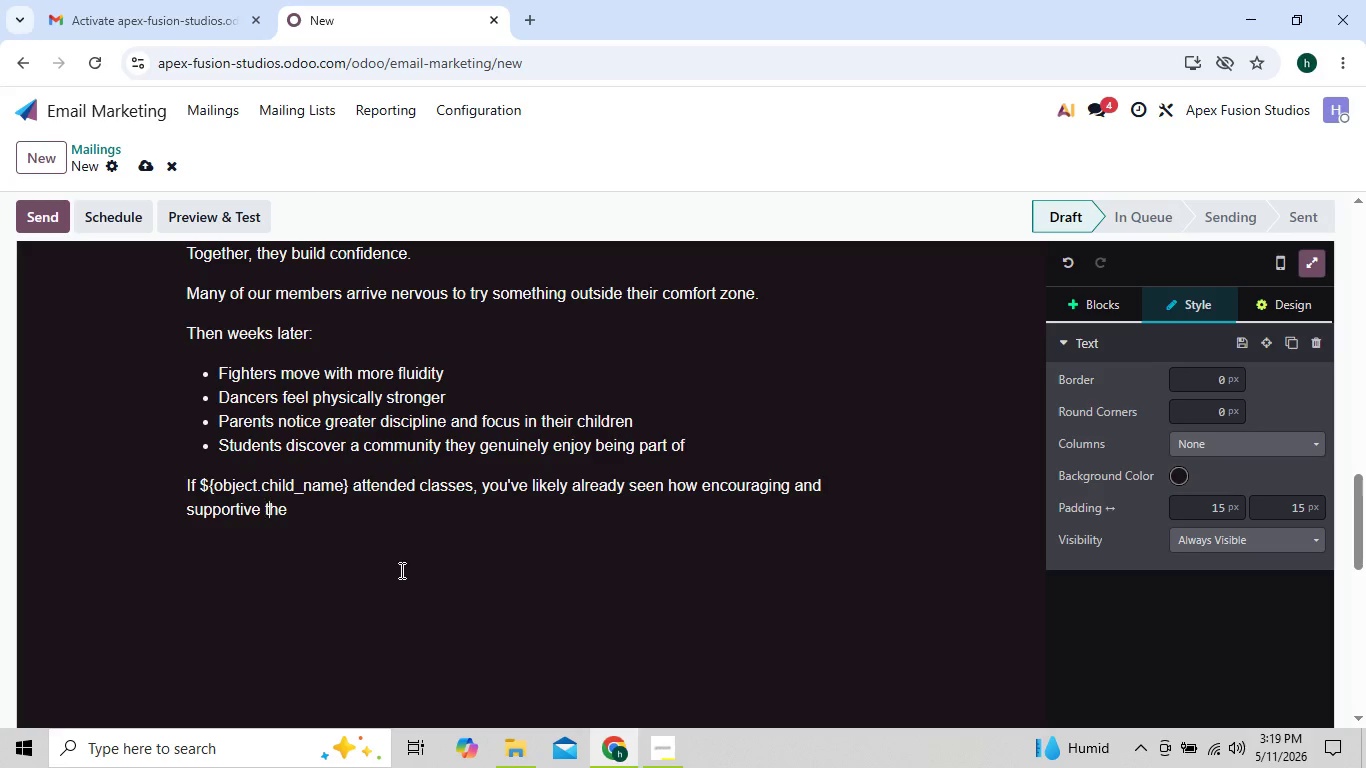 
key(ArrowRight)
 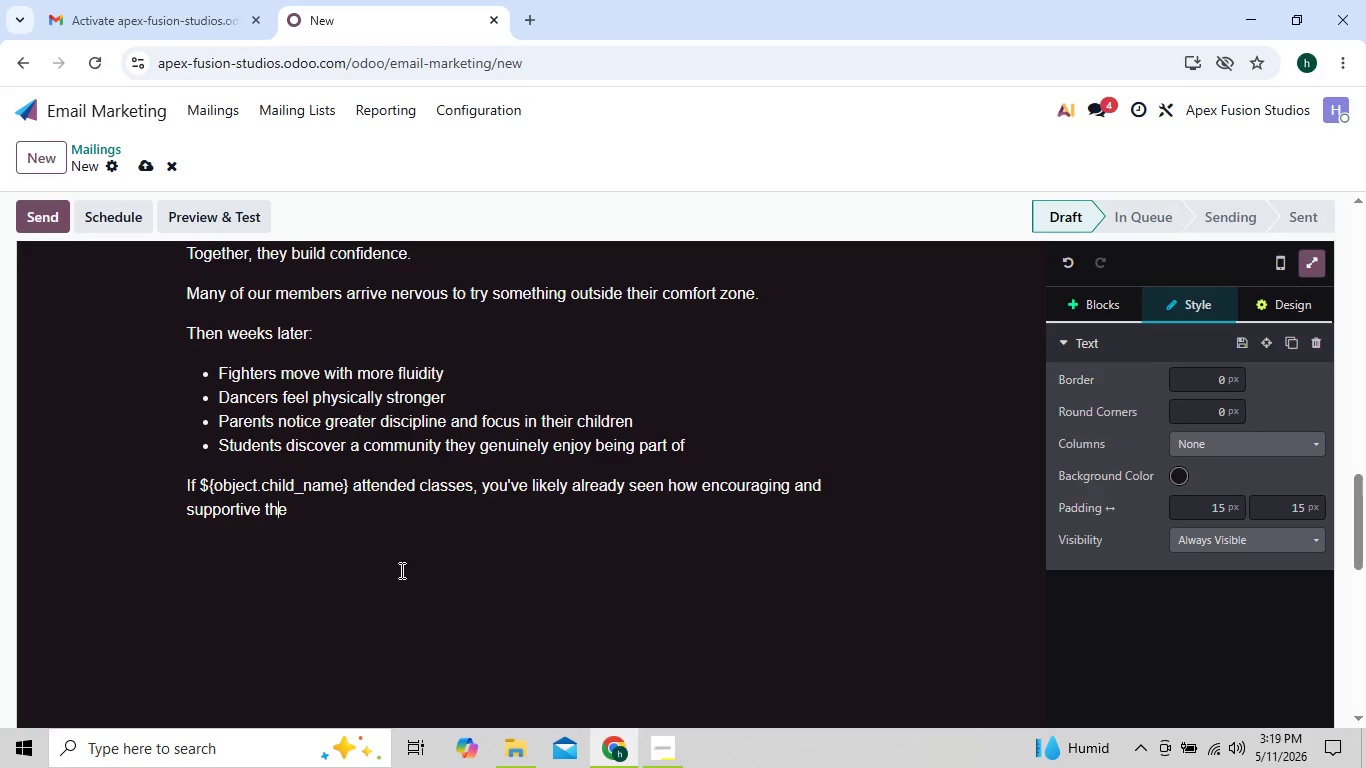 
key(ArrowRight)
 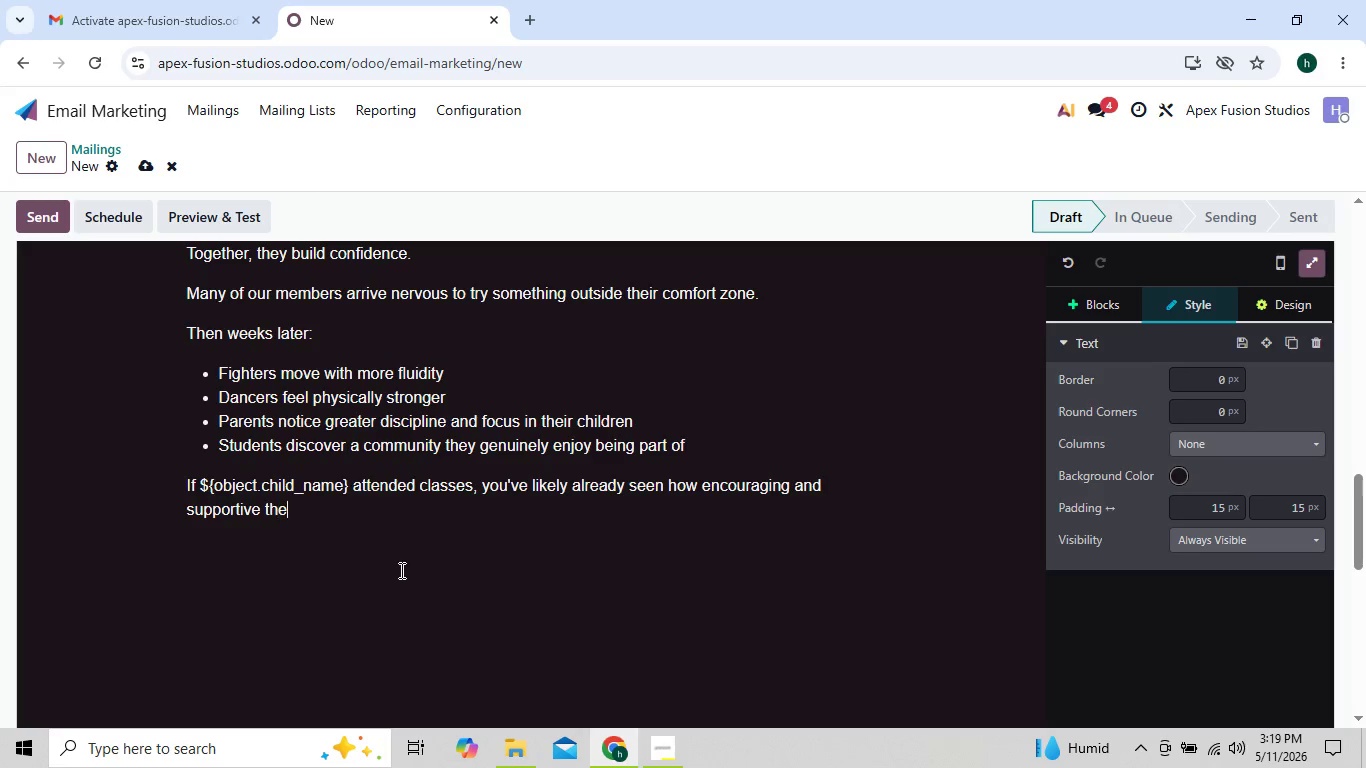 
key(ArrowRight)
 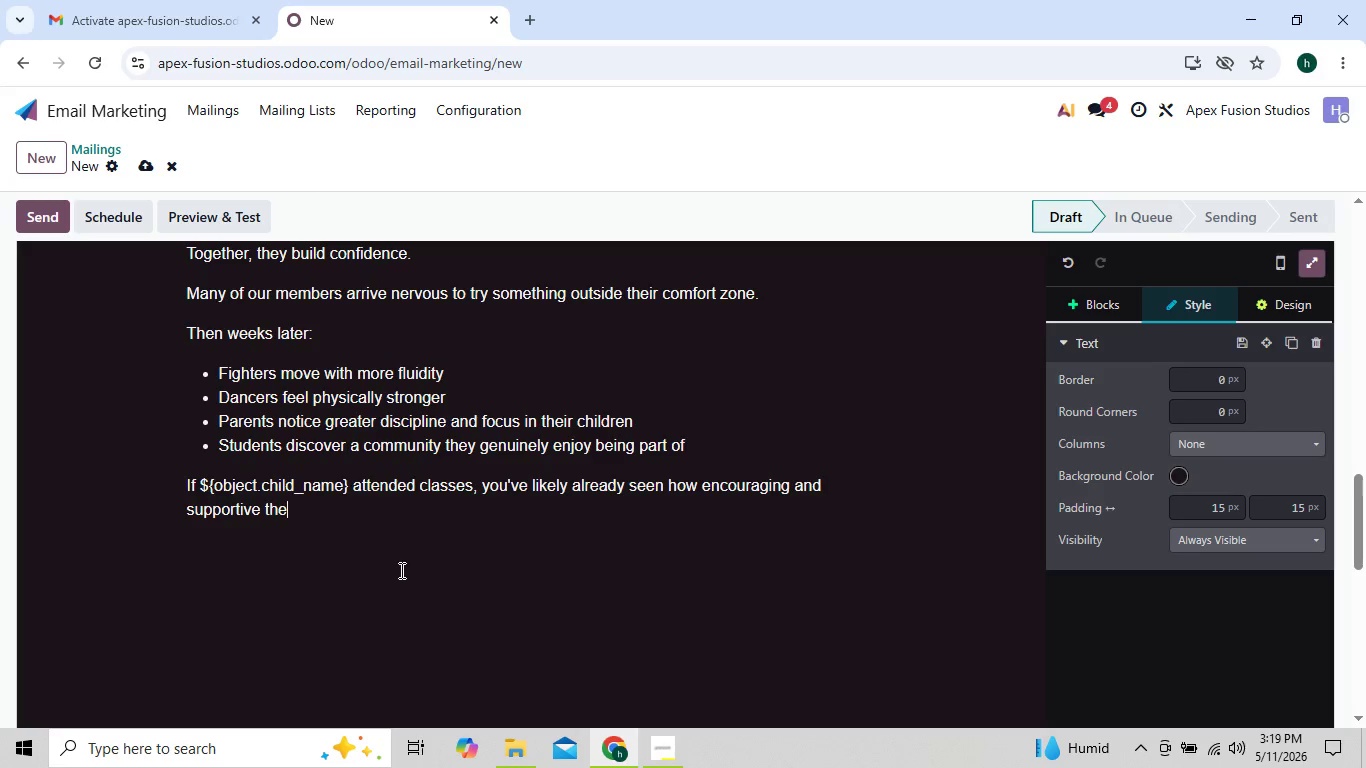 
type( environment can be )
key(Backspace)
type(.)
 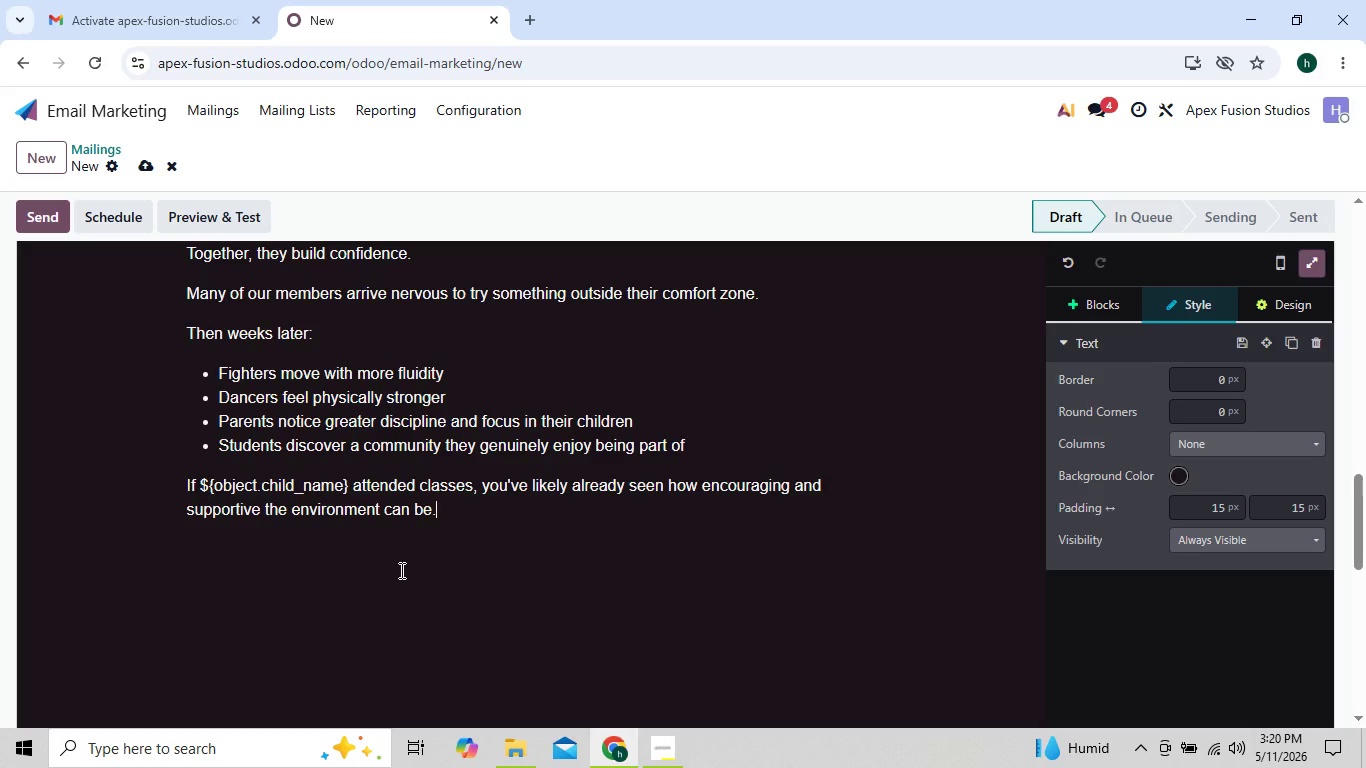 
key(Enter)
 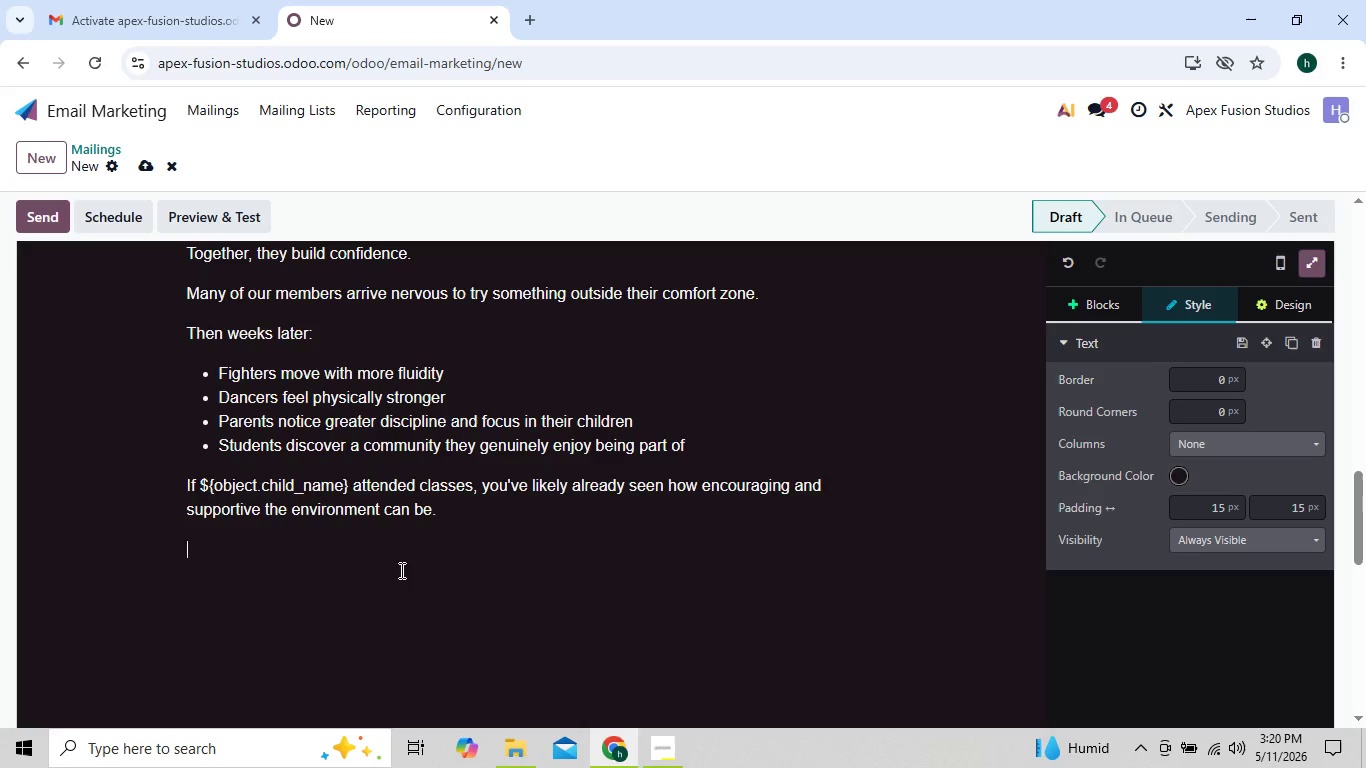 
left_click([325, 567])
 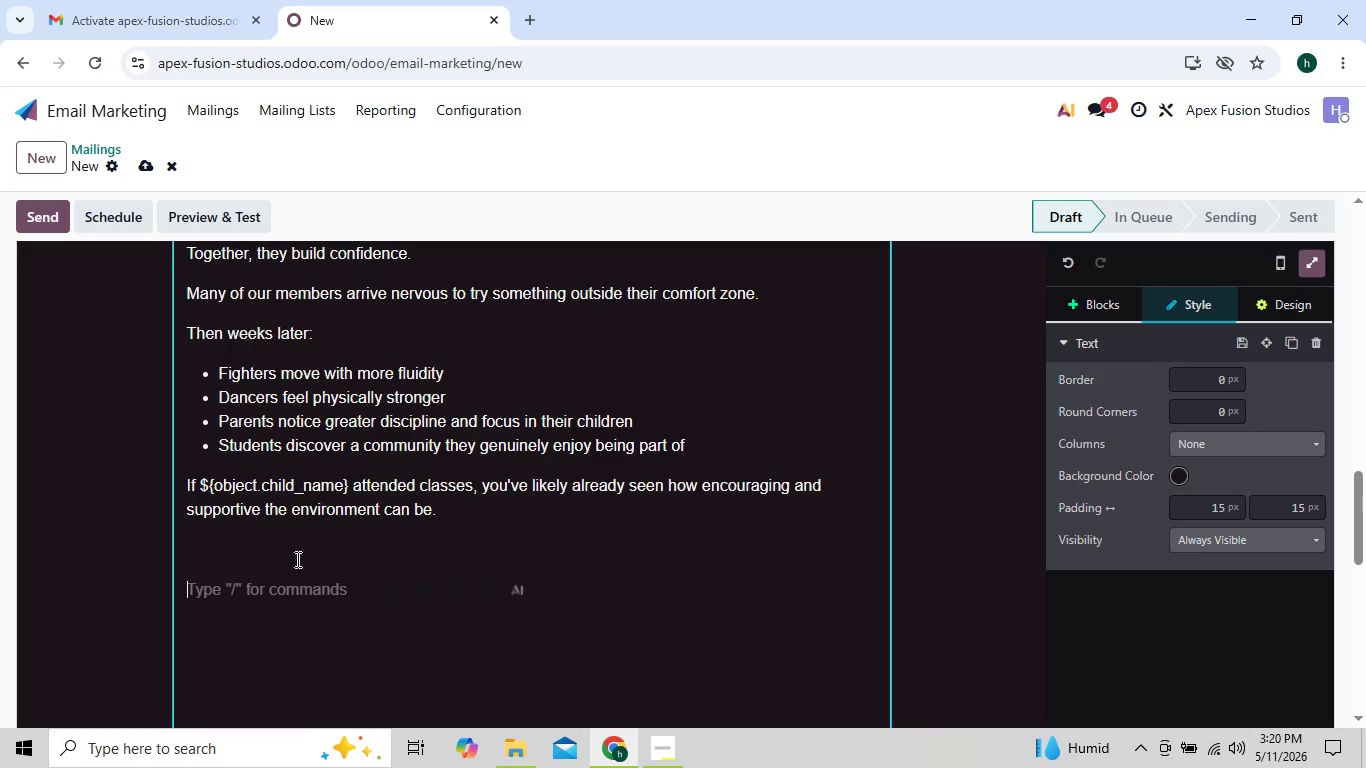 
left_click([274, 554])
 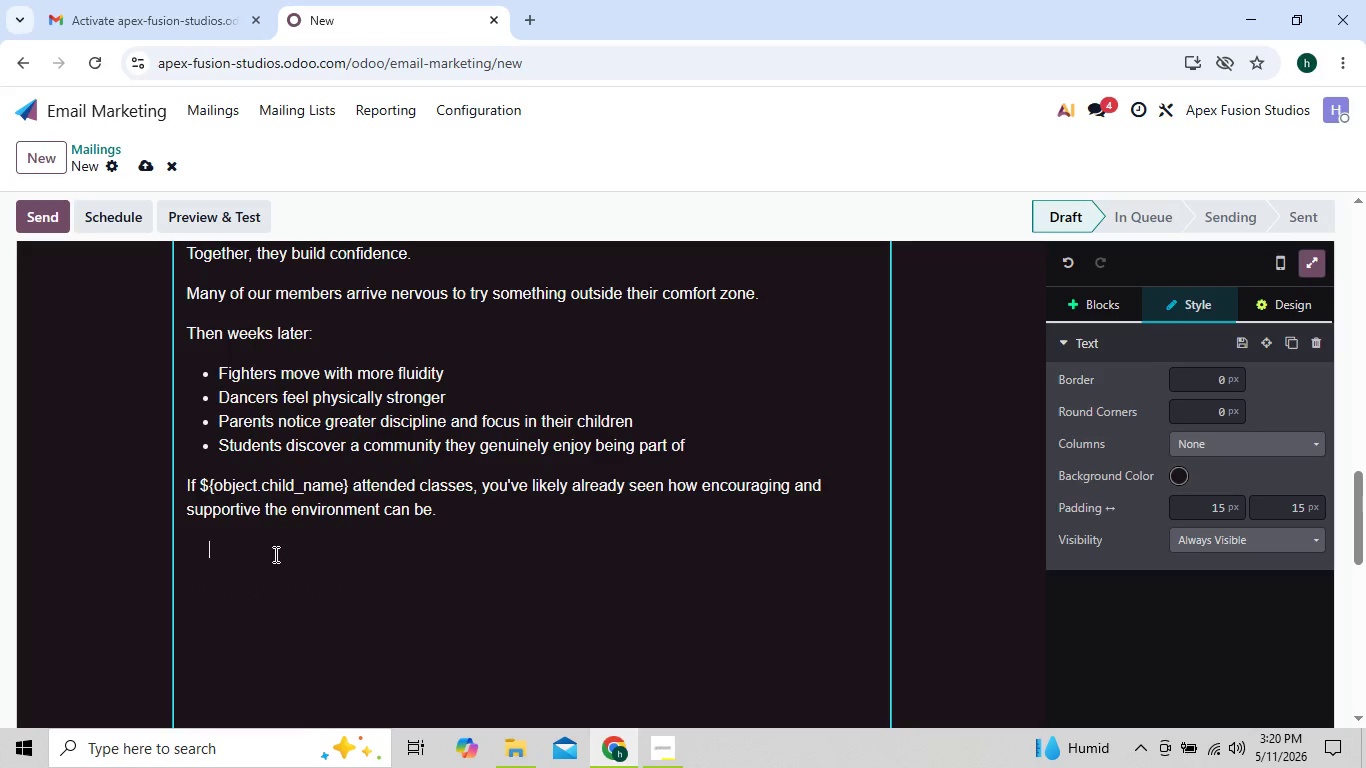 
key(Backspace)
key(Backspace)
key(Backspace)
key(Backspace)
key(Backspace)
type(Fus)
 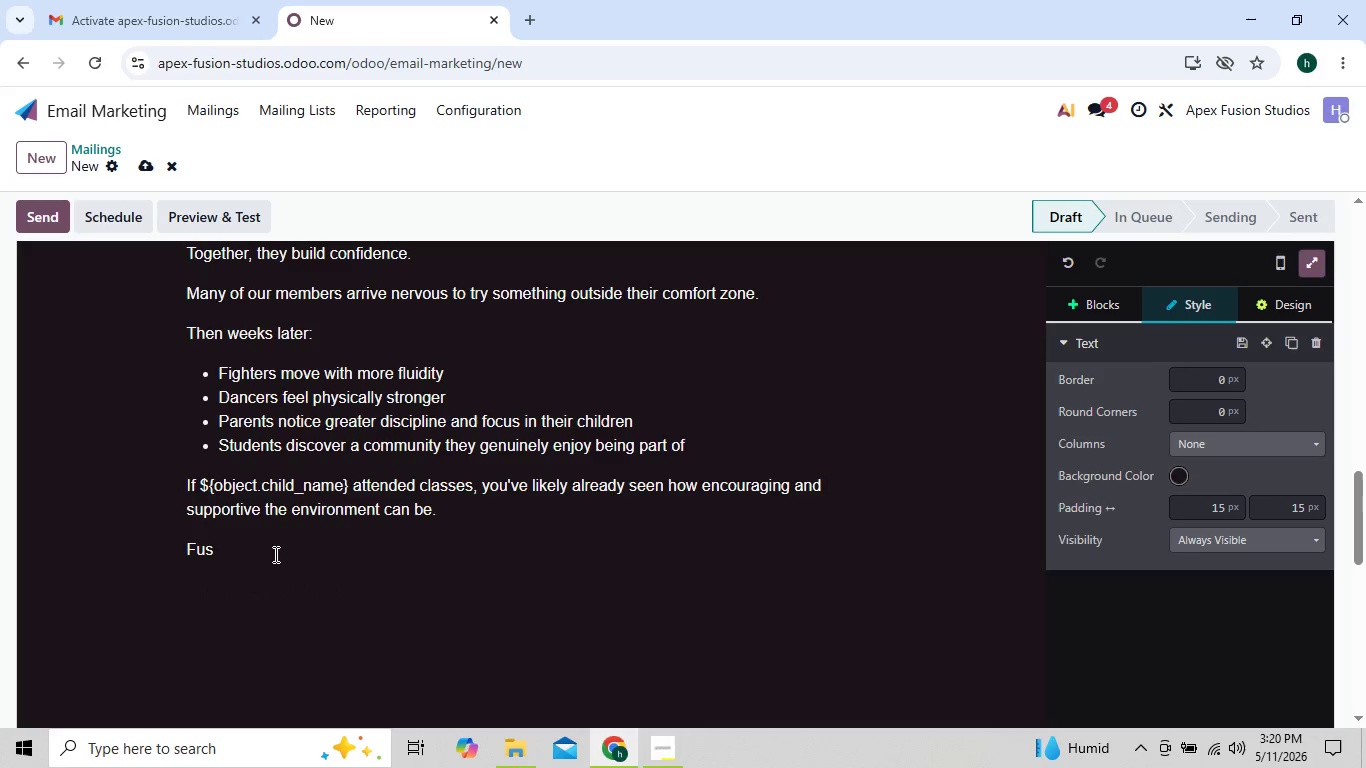 
type(ion tra)
 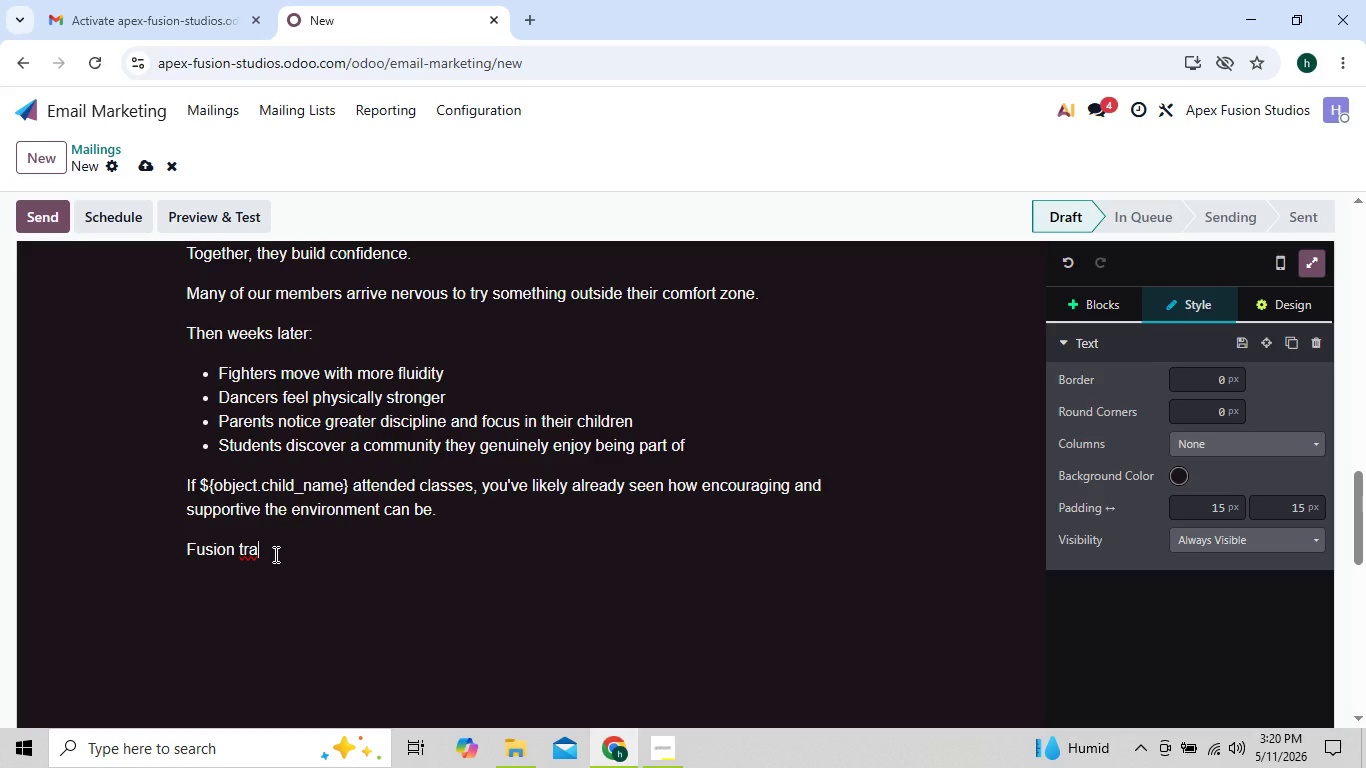 
type(ining isn't about becoming pr)
 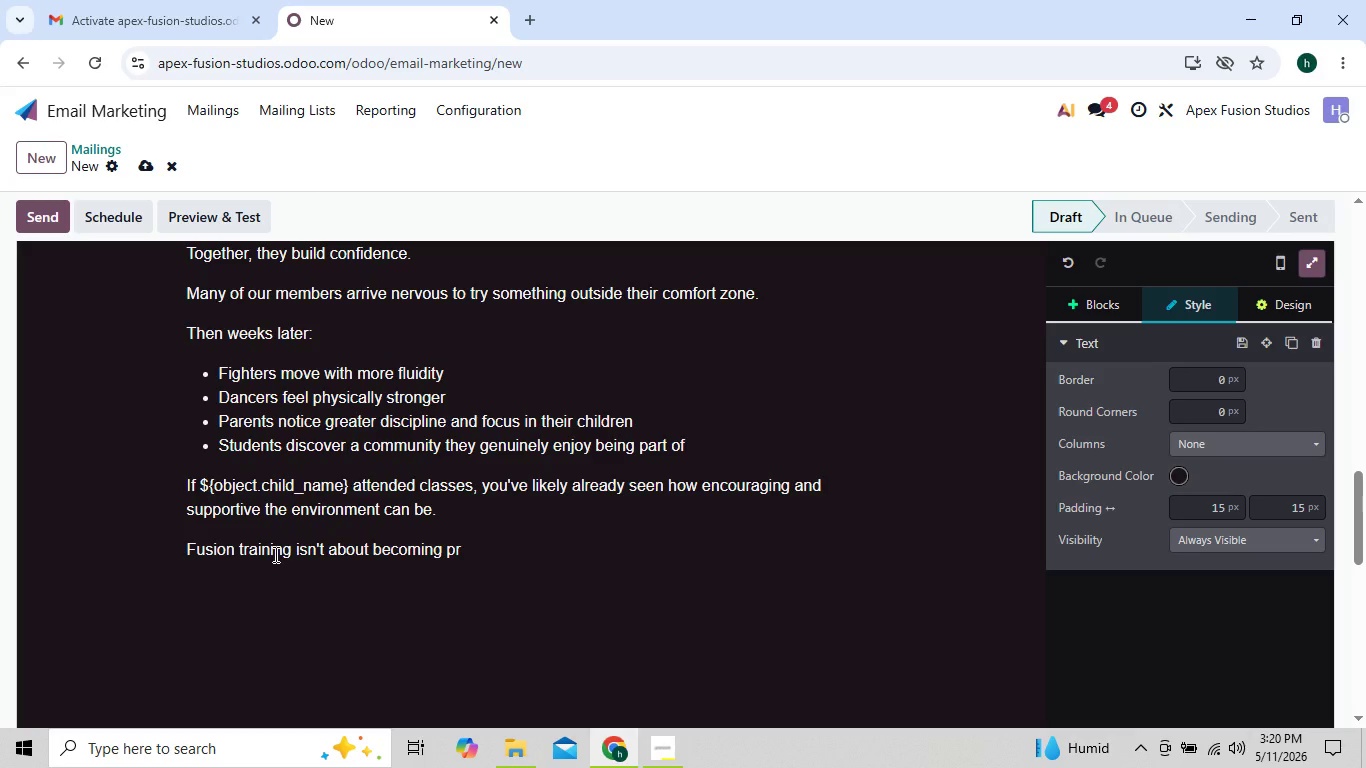 
key(Backspace)
type(er)
 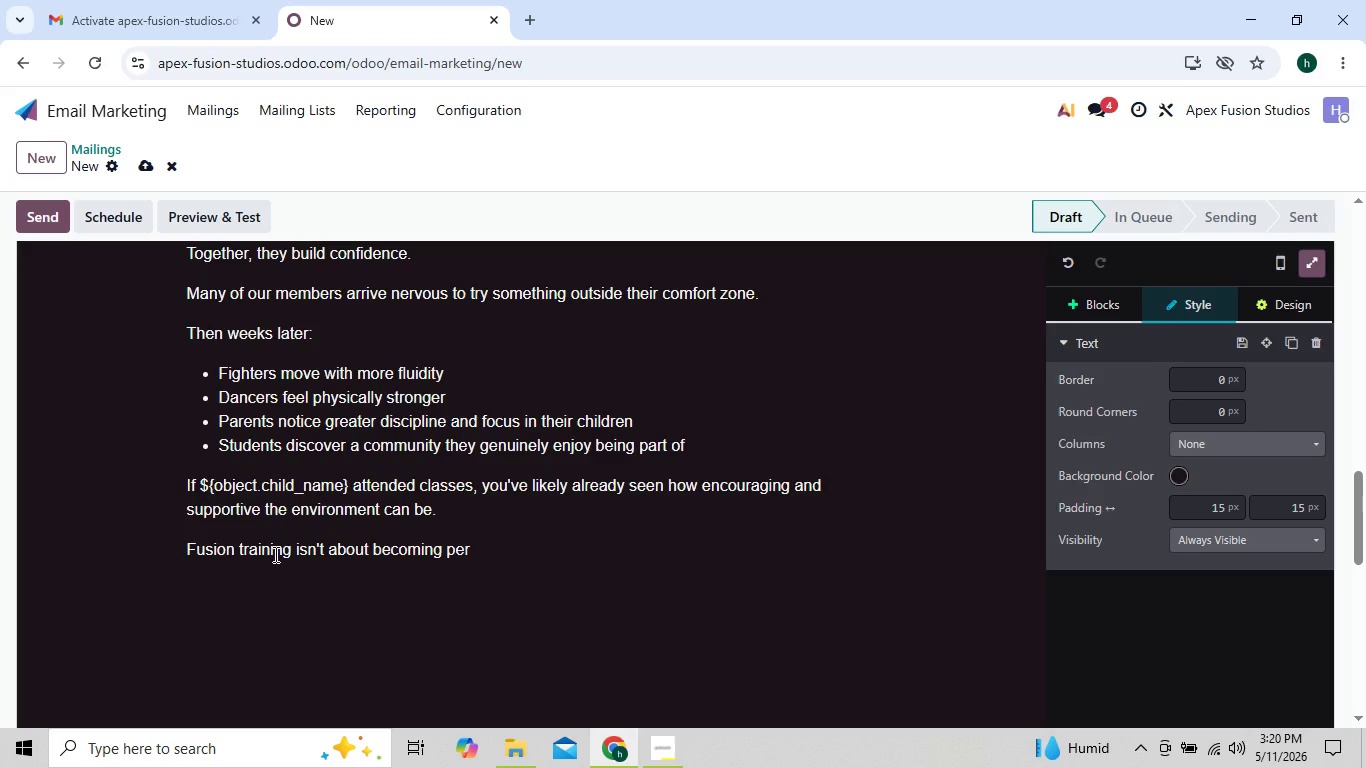 
key(ArrowLeft)
 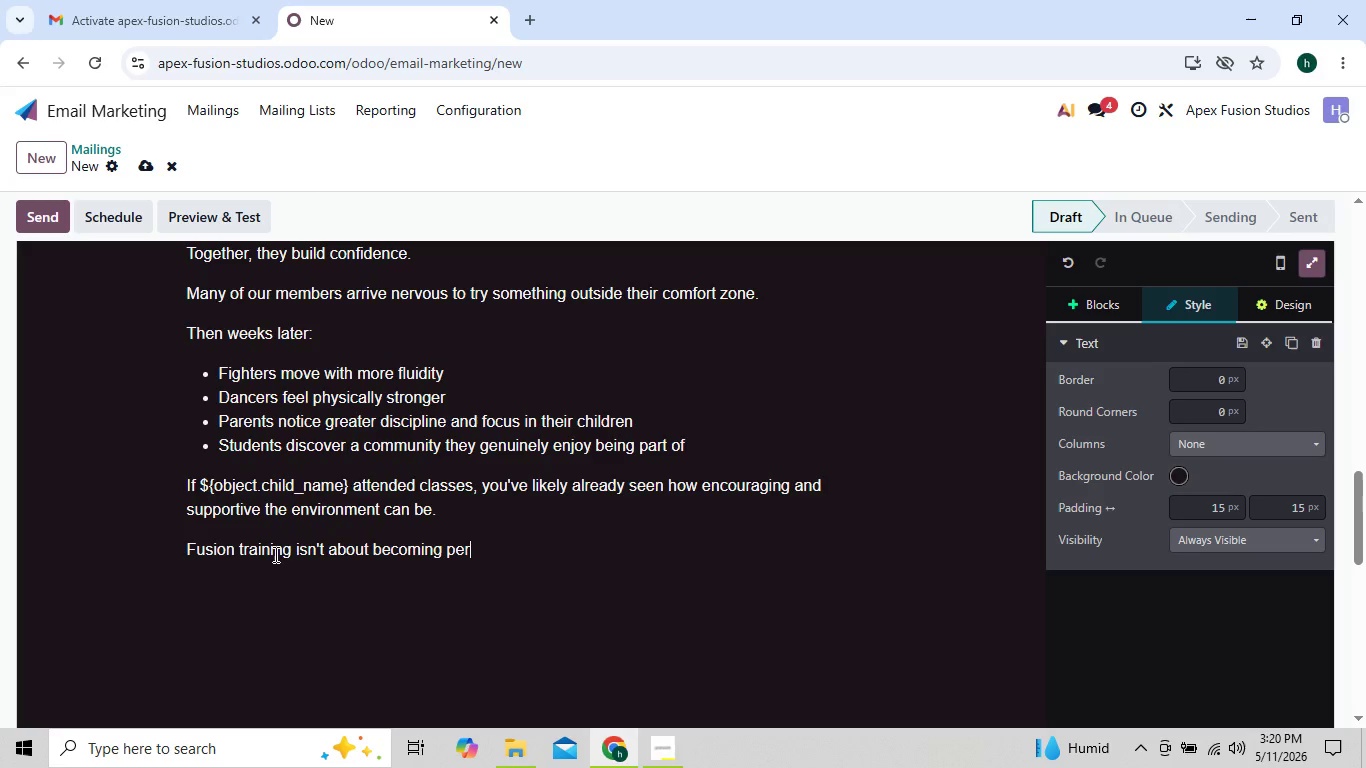 
key(ArrowRight)
 